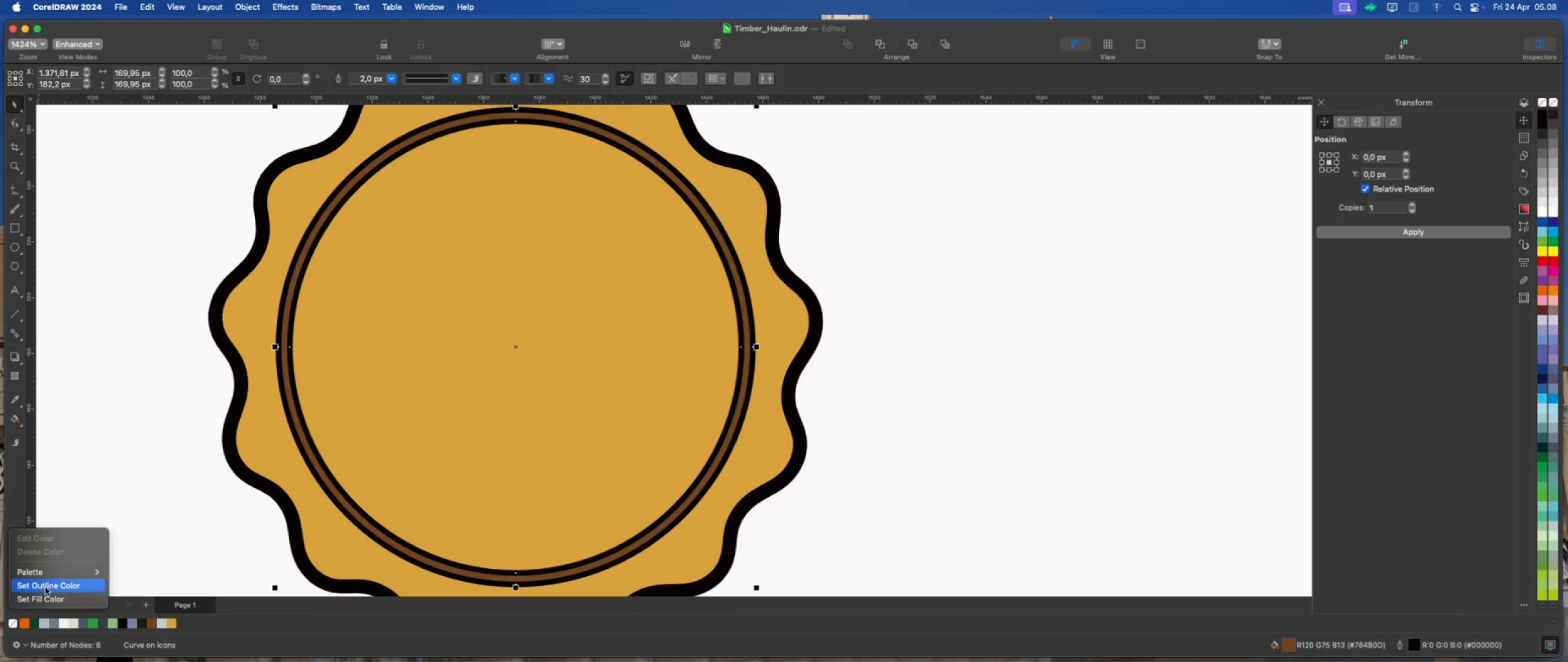 
left_click([46, 587])
 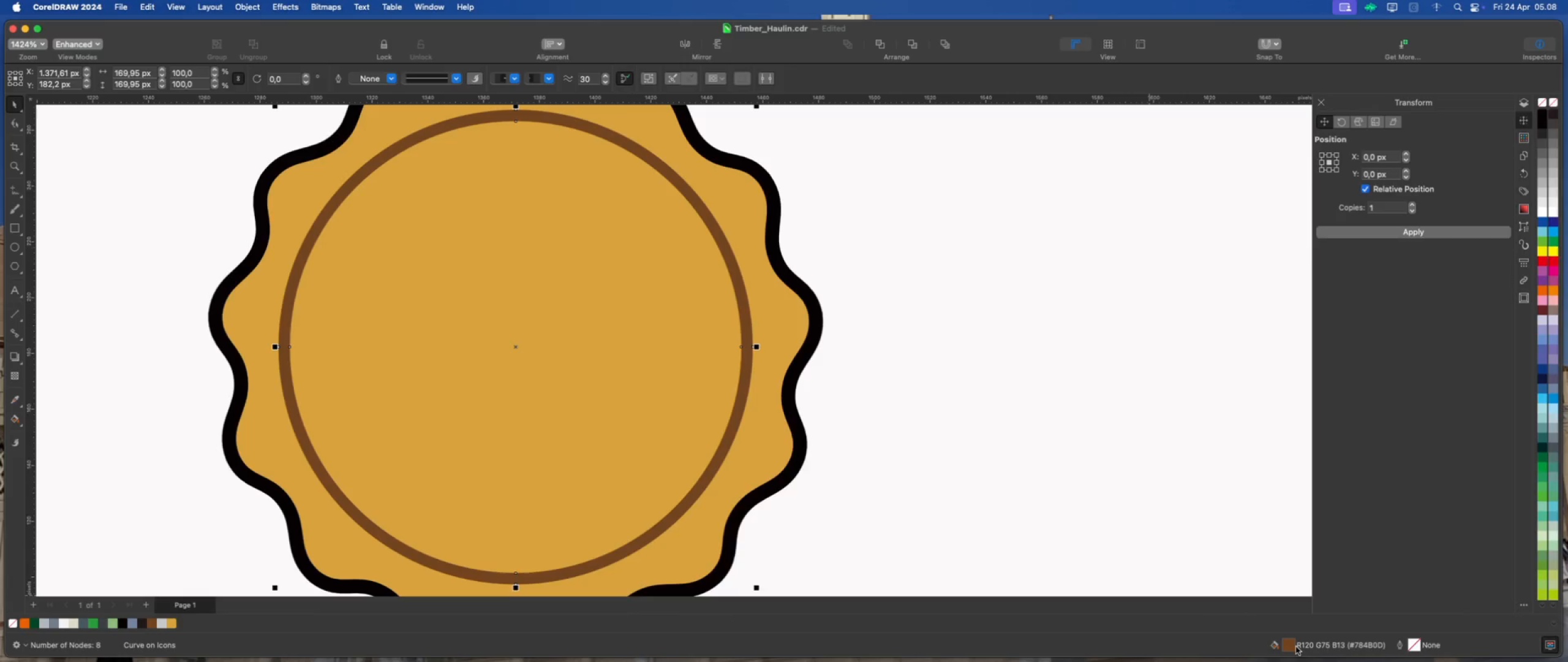 
double_click([1296, 648])
 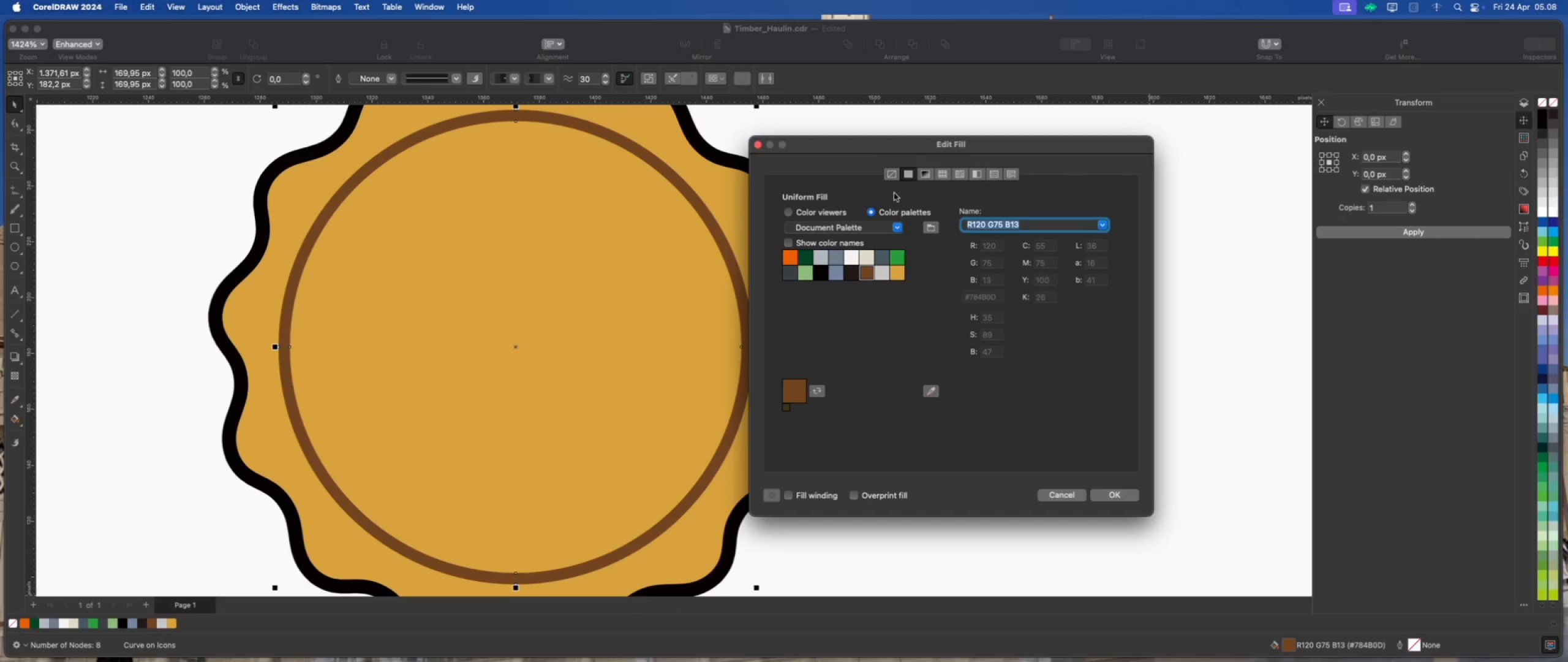 
left_click([927, 177])
 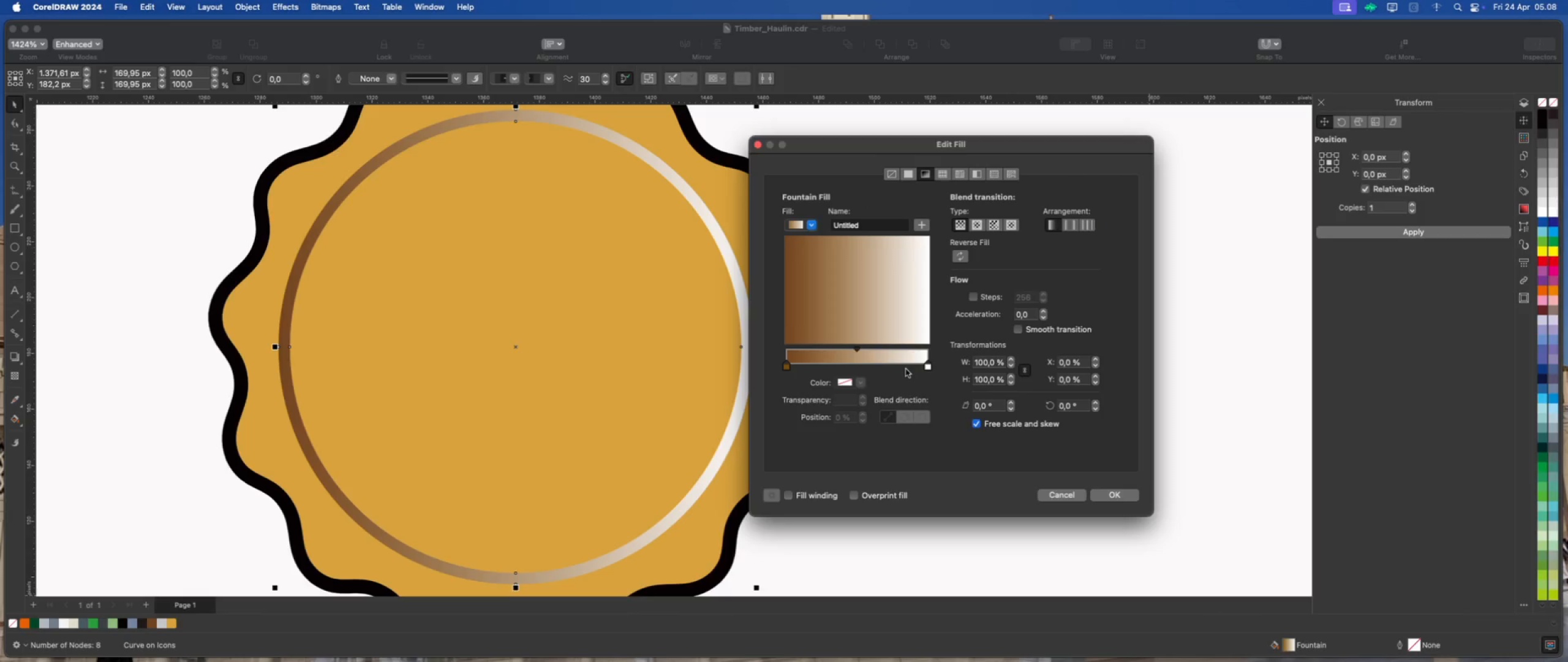 
left_click([930, 368])
 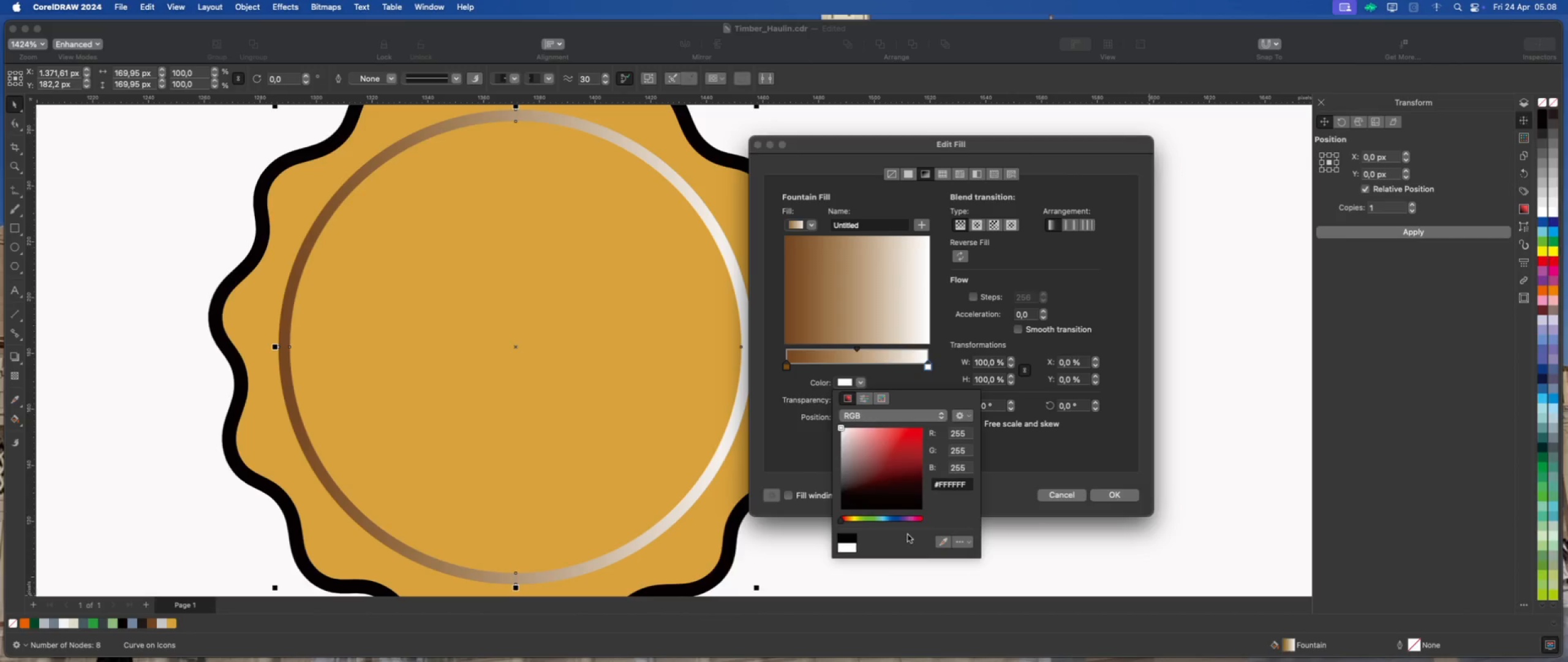 
left_click([942, 550])
 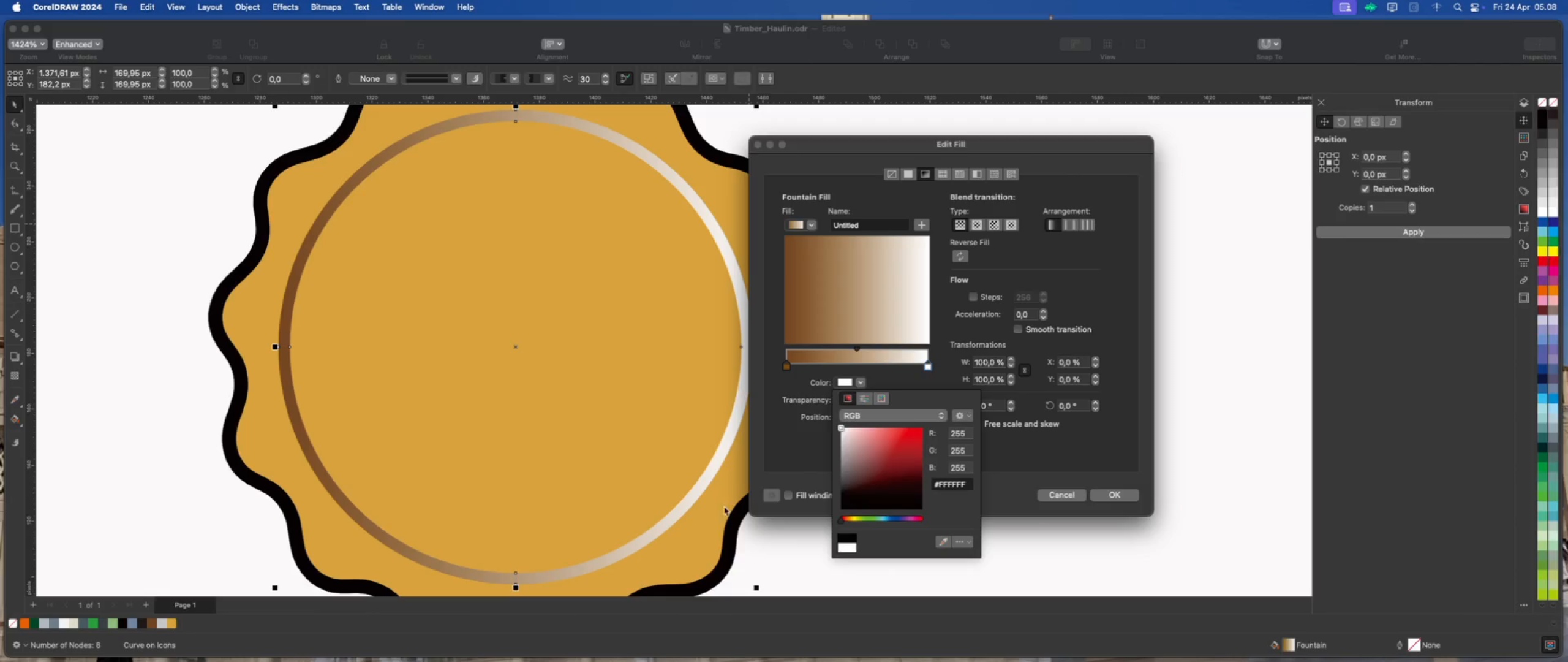 
left_click([695, 533])
 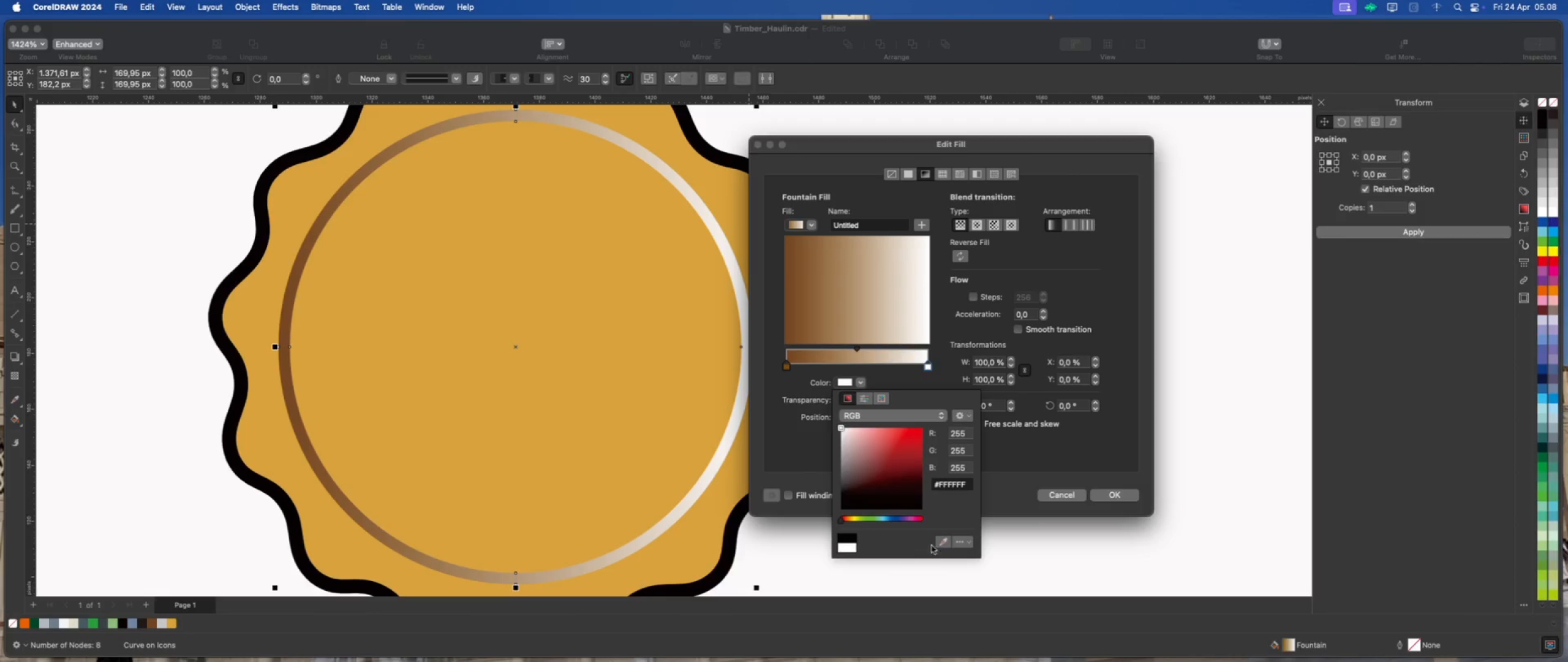 
left_click([946, 544])
 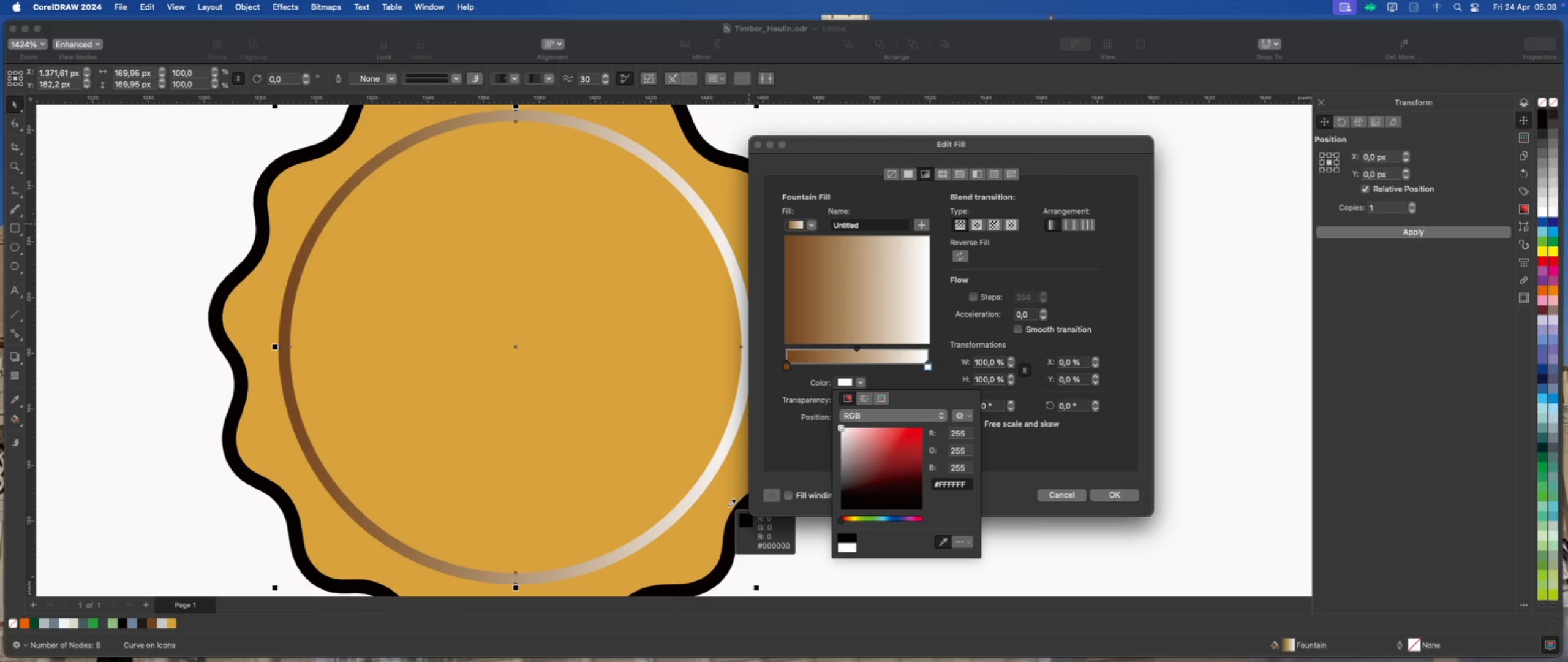 
left_click([714, 506])
 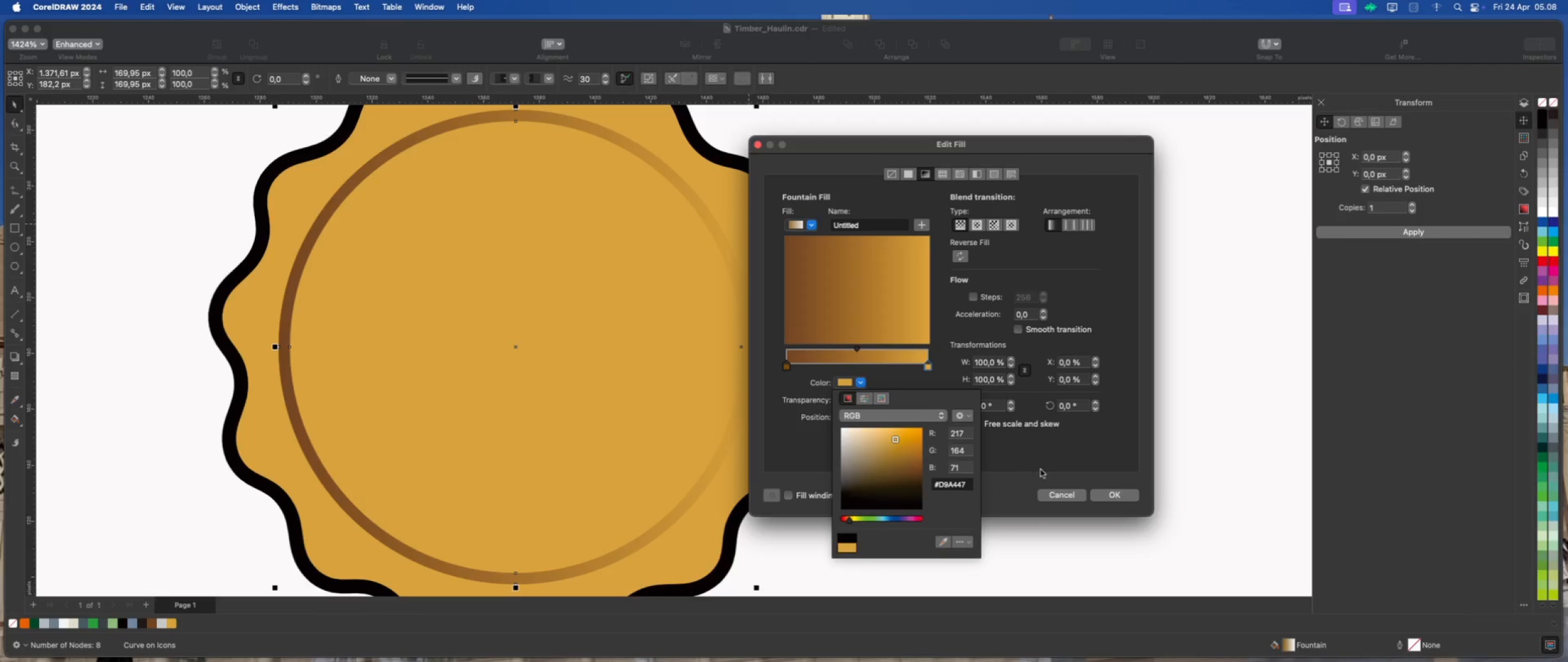 
left_click([1059, 458])
 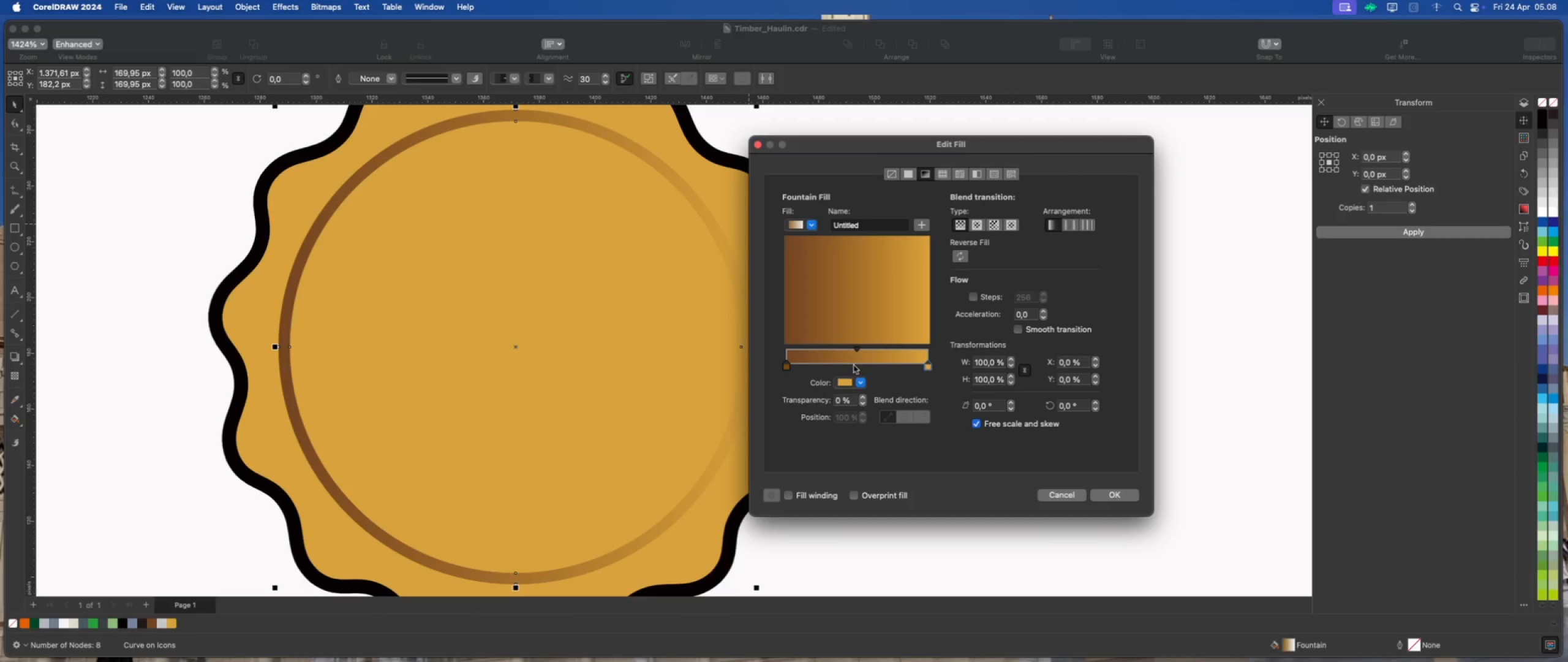 
double_click([851, 368])
 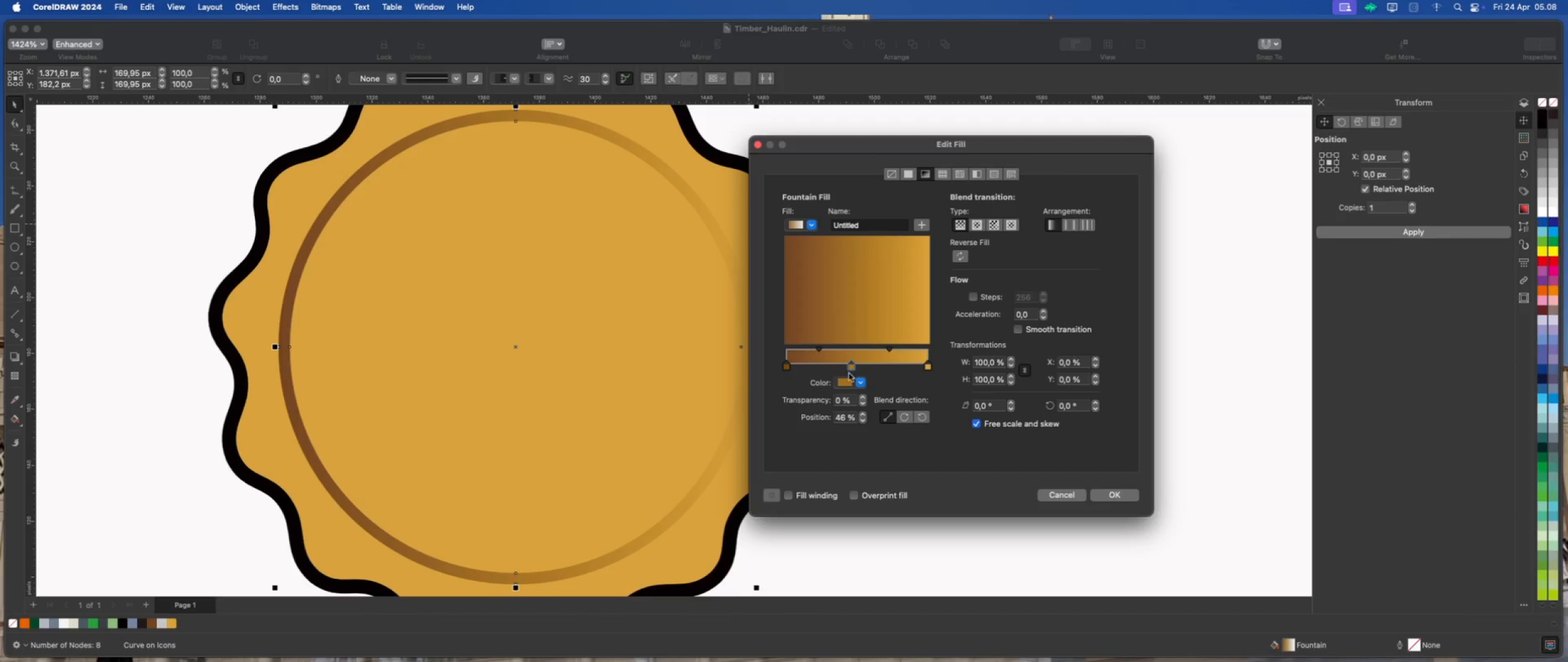 
left_click([845, 382])
 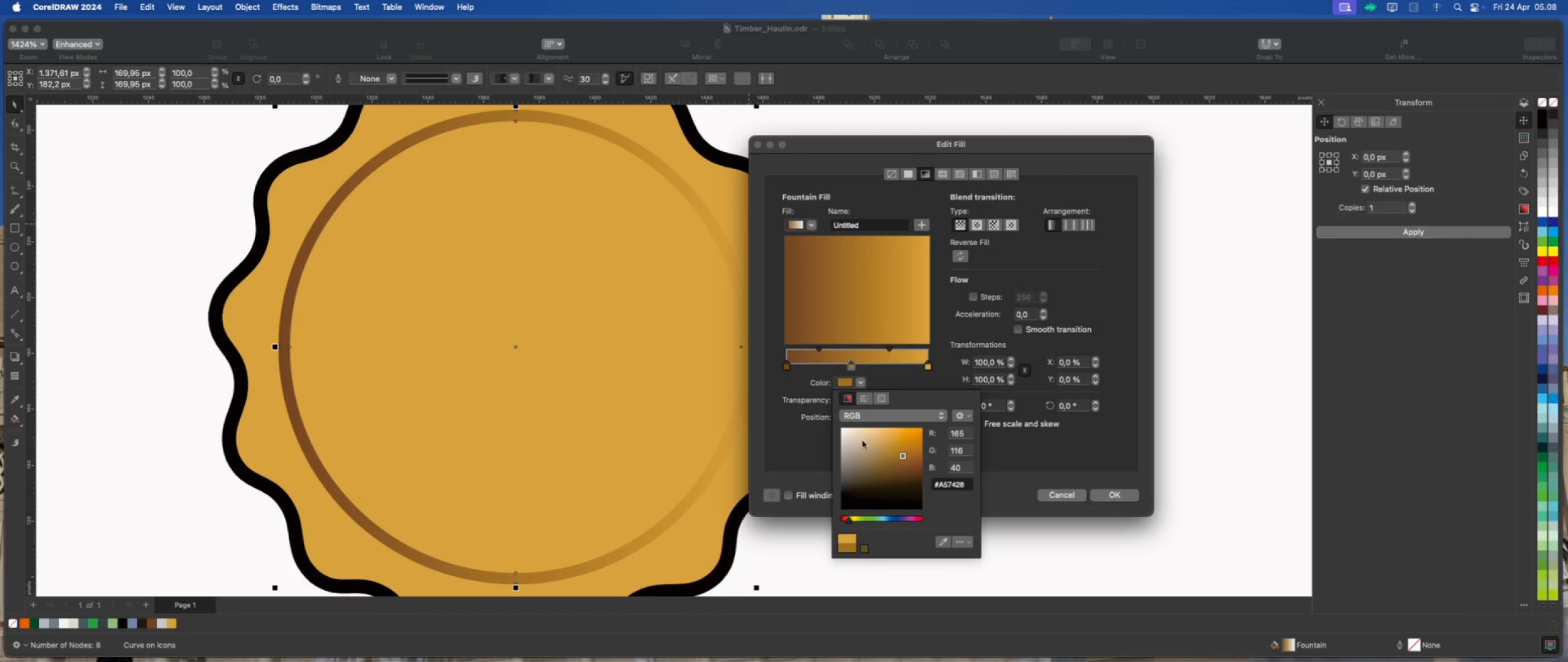 
left_click([869, 441])
 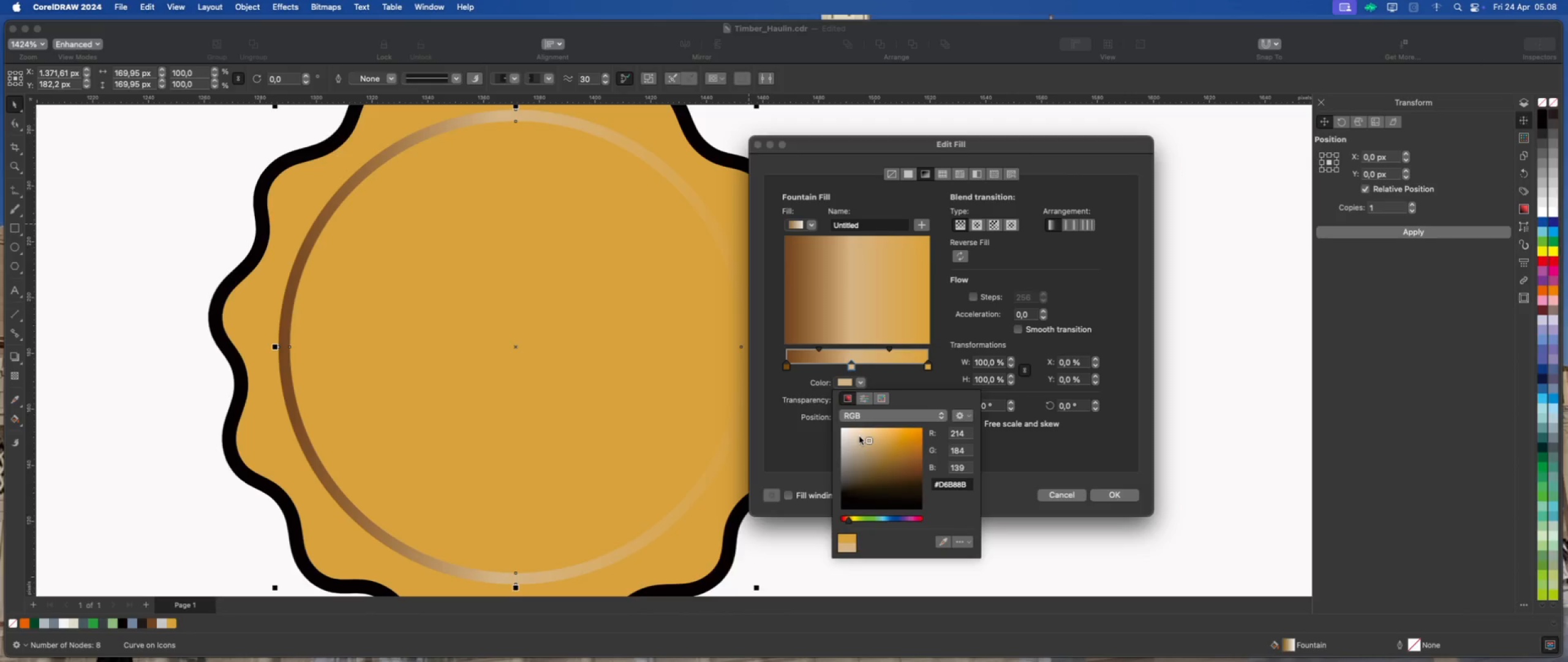 
left_click([859, 436])
 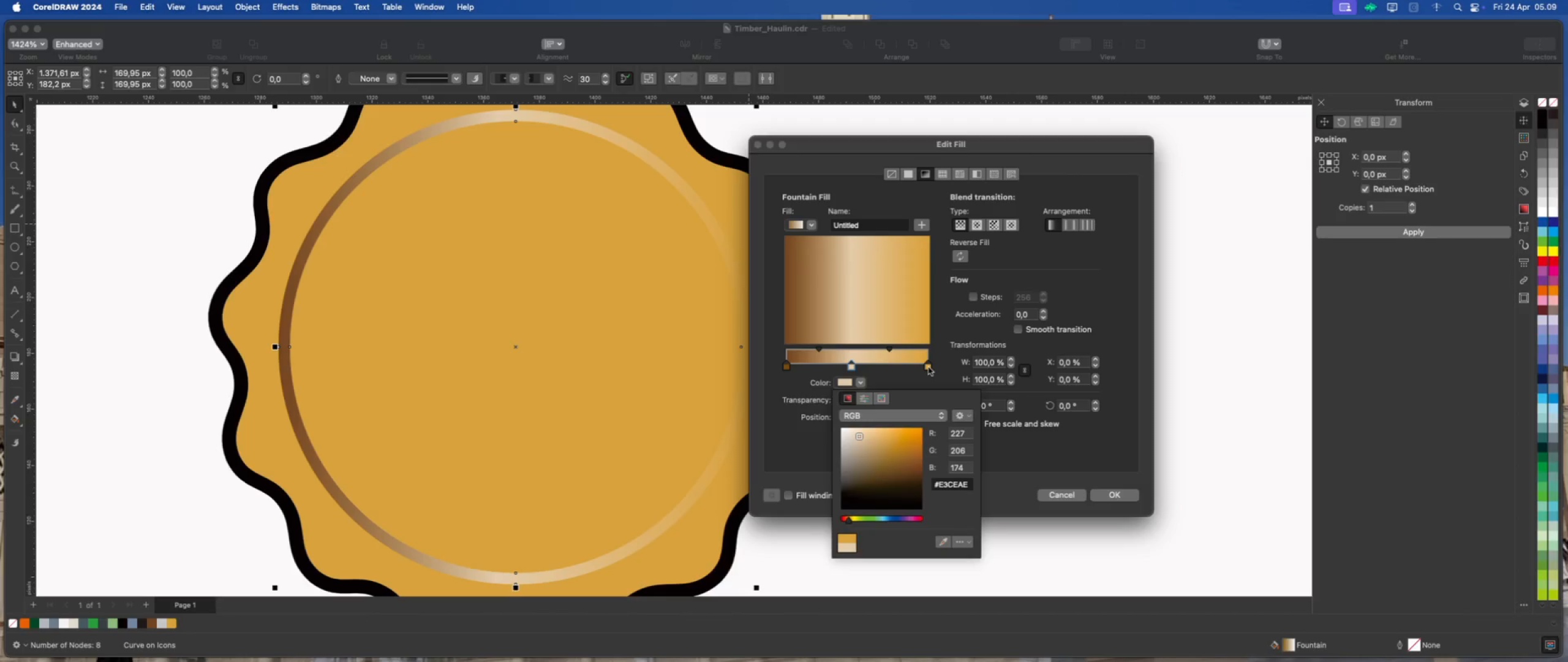 
left_click([903, 368])
 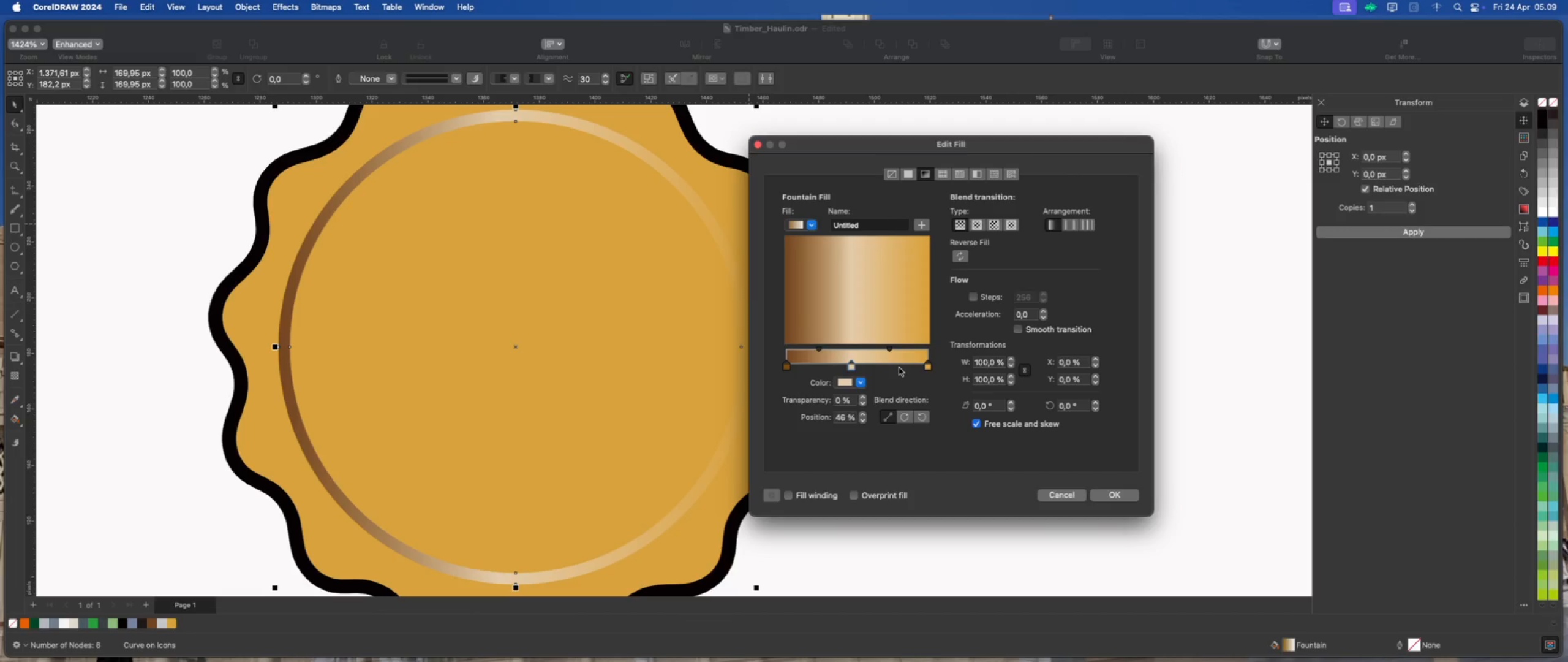 
double_click([899, 368])
 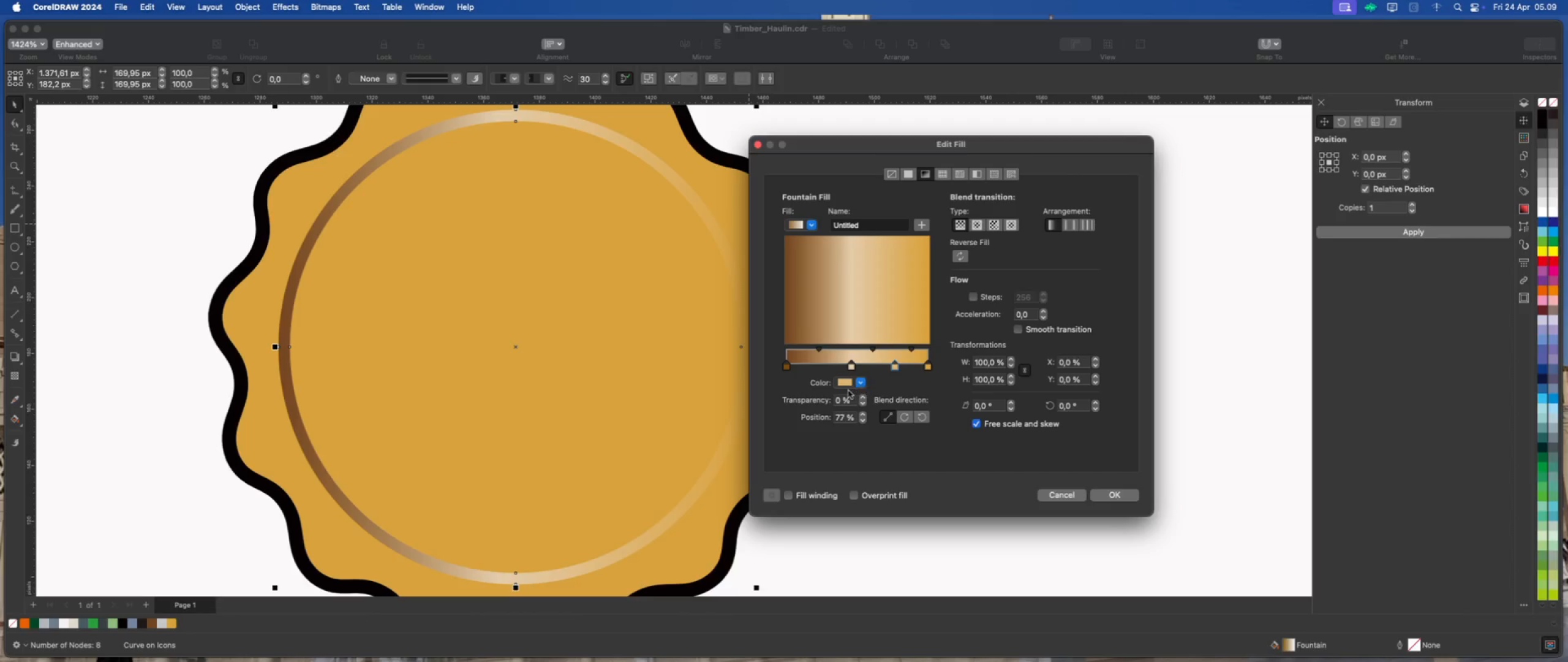 
left_click([843, 385])
 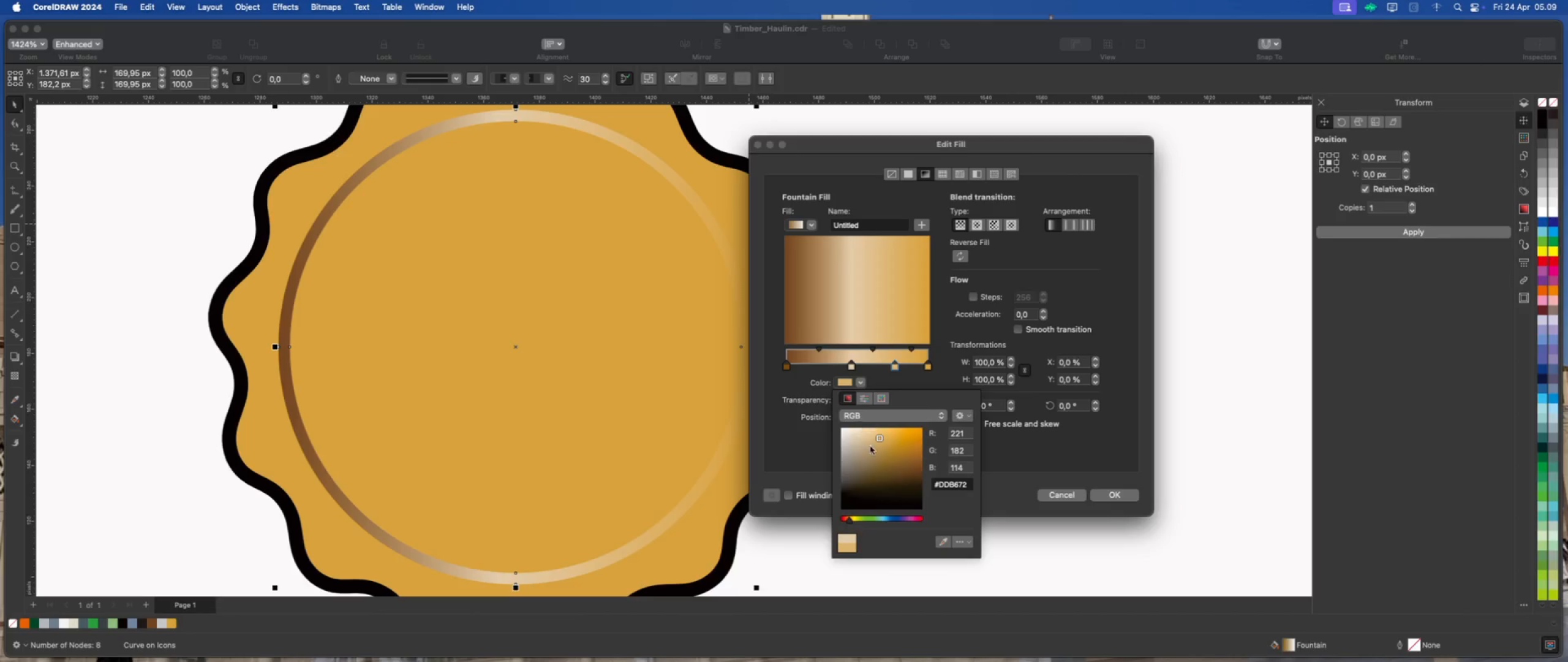 
left_click([885, 454])
 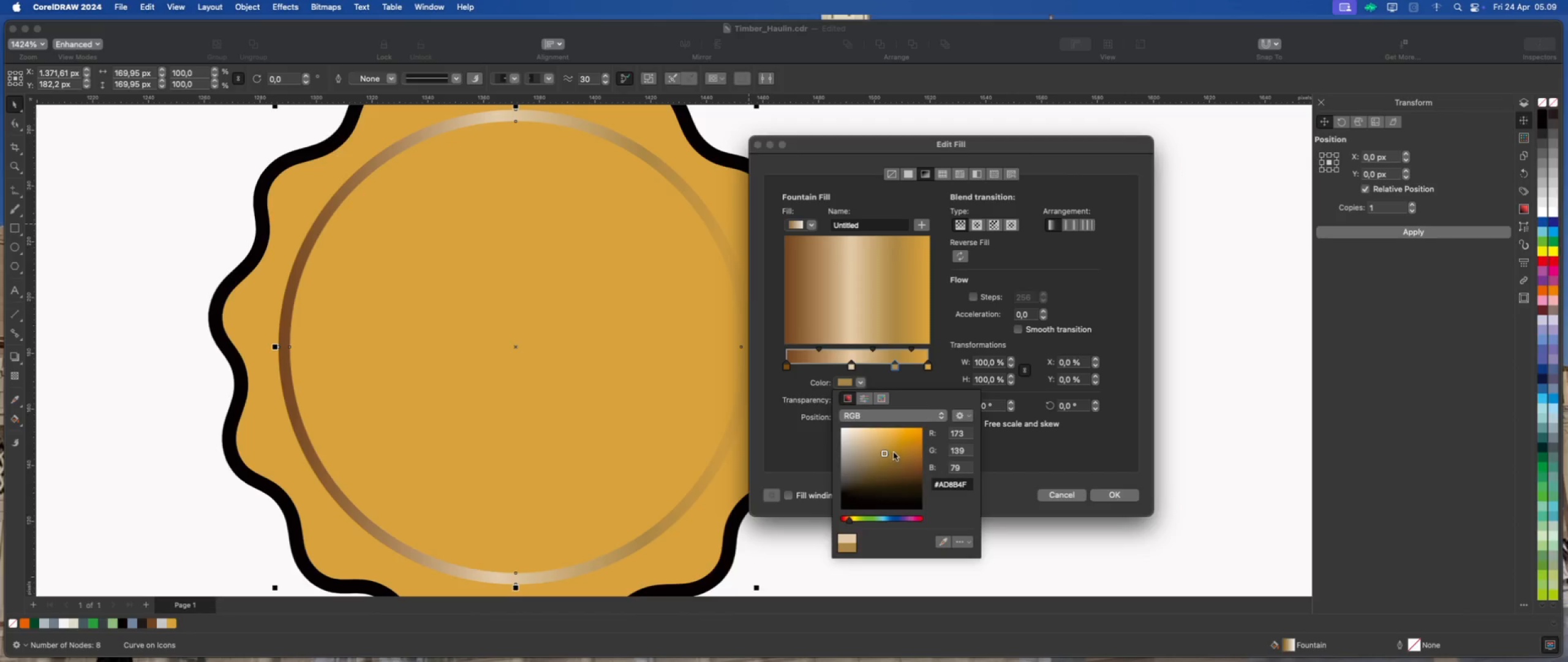 
left_click([902, 447])
 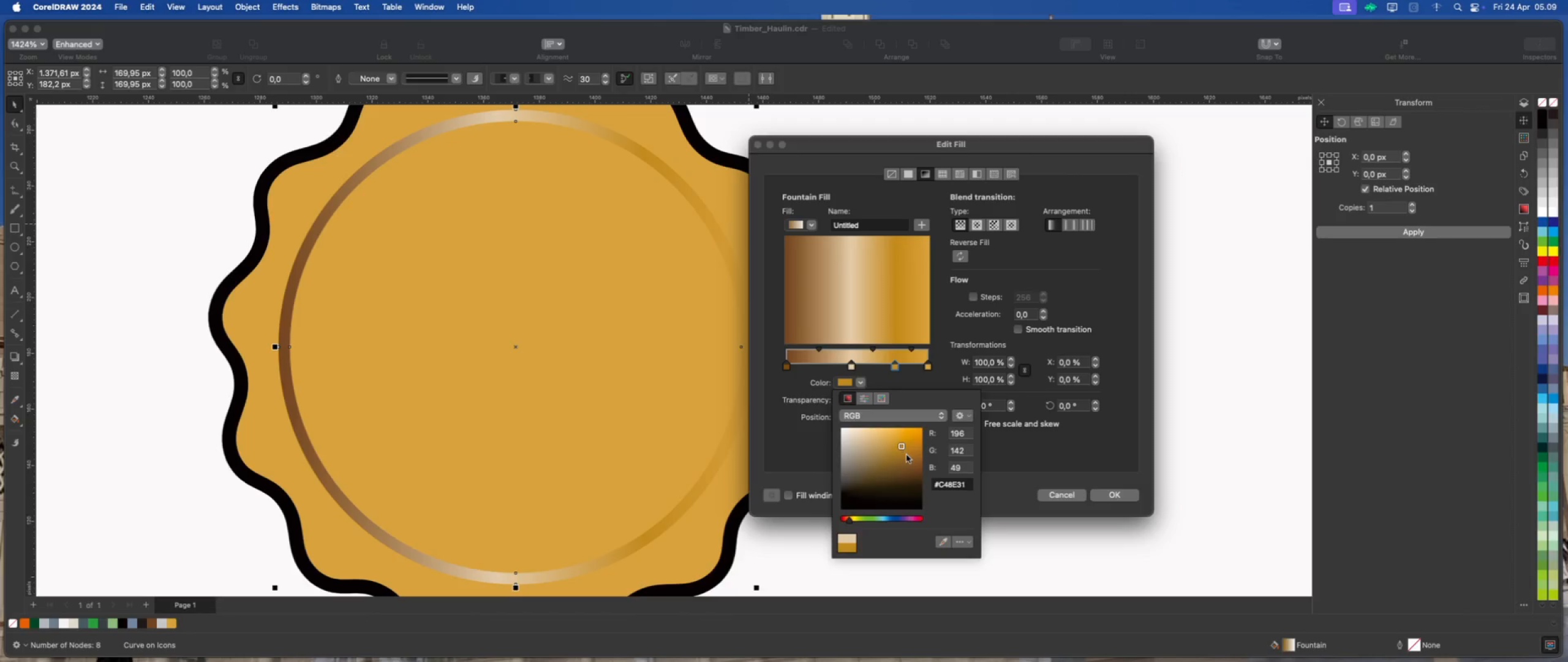 
left_click([907, 456])
 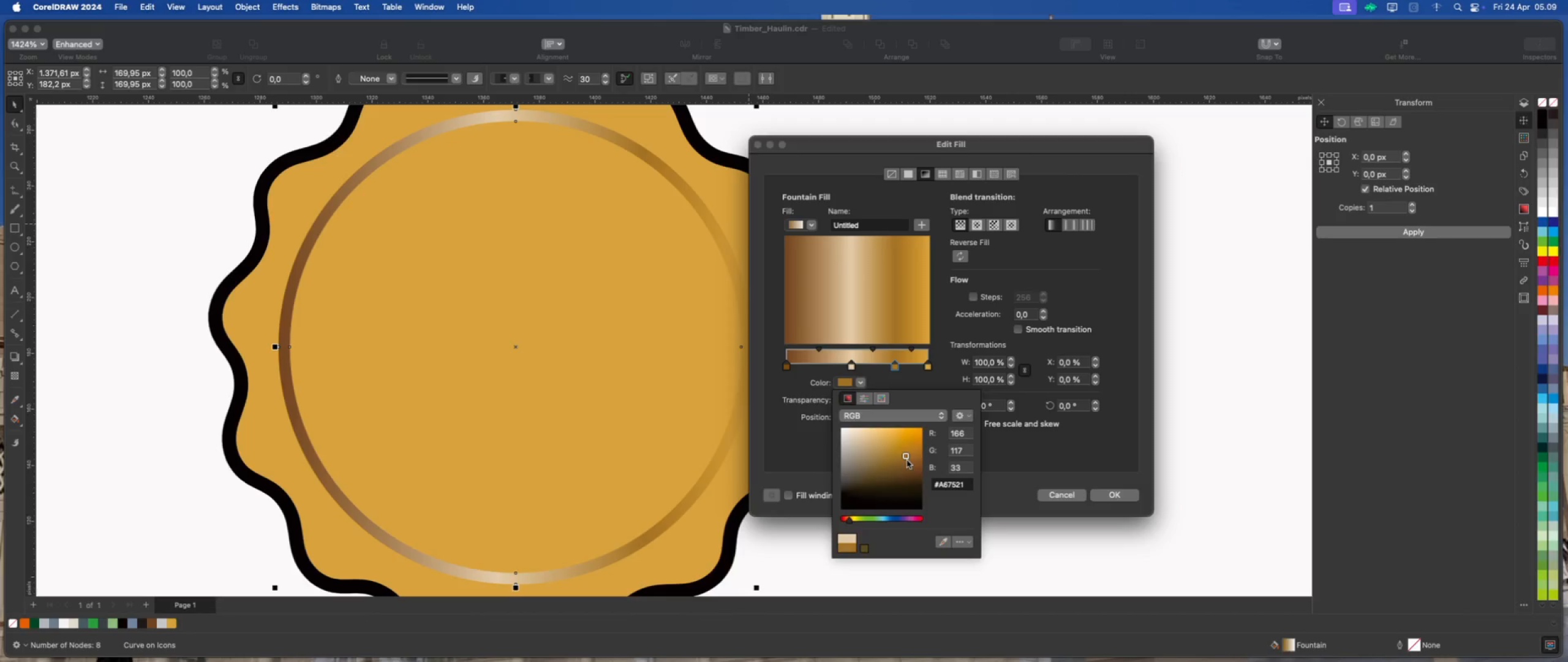 
left_click([907, 460])
 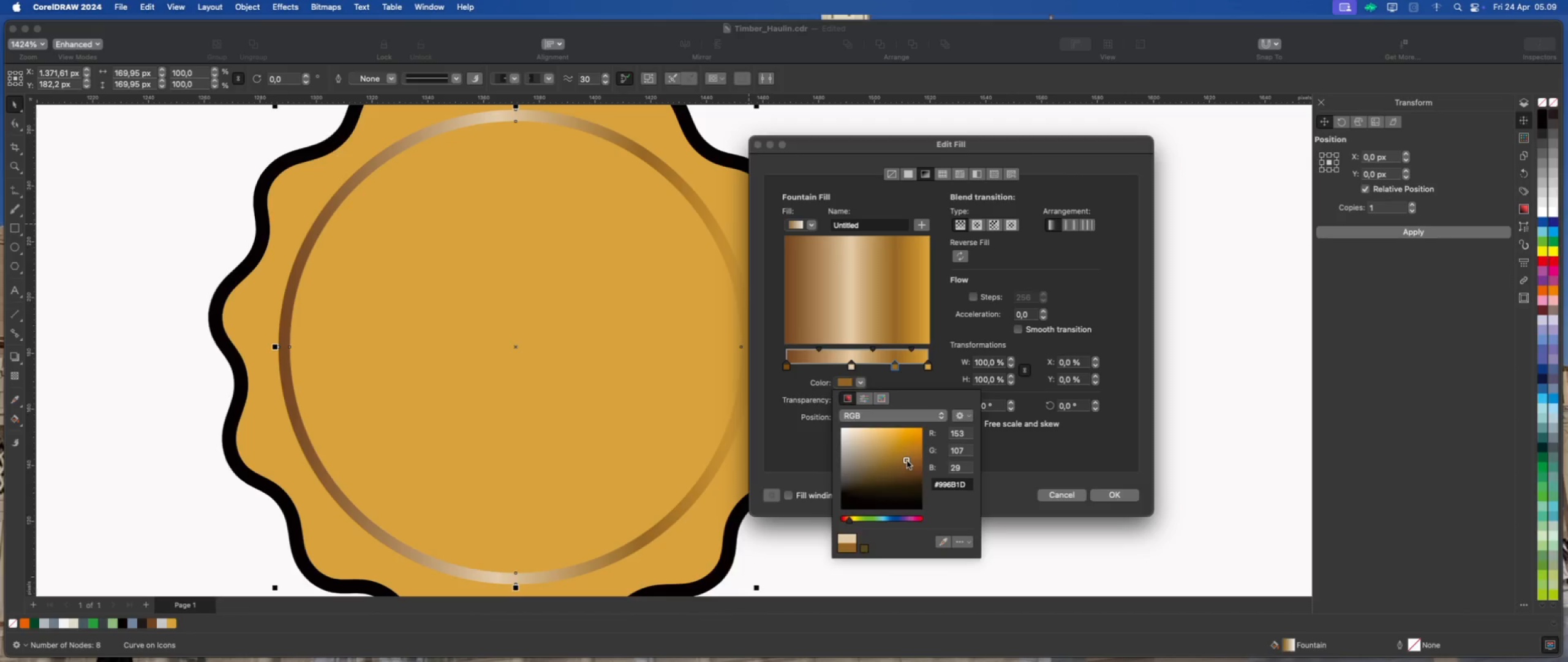 
left_click([907, 461])
 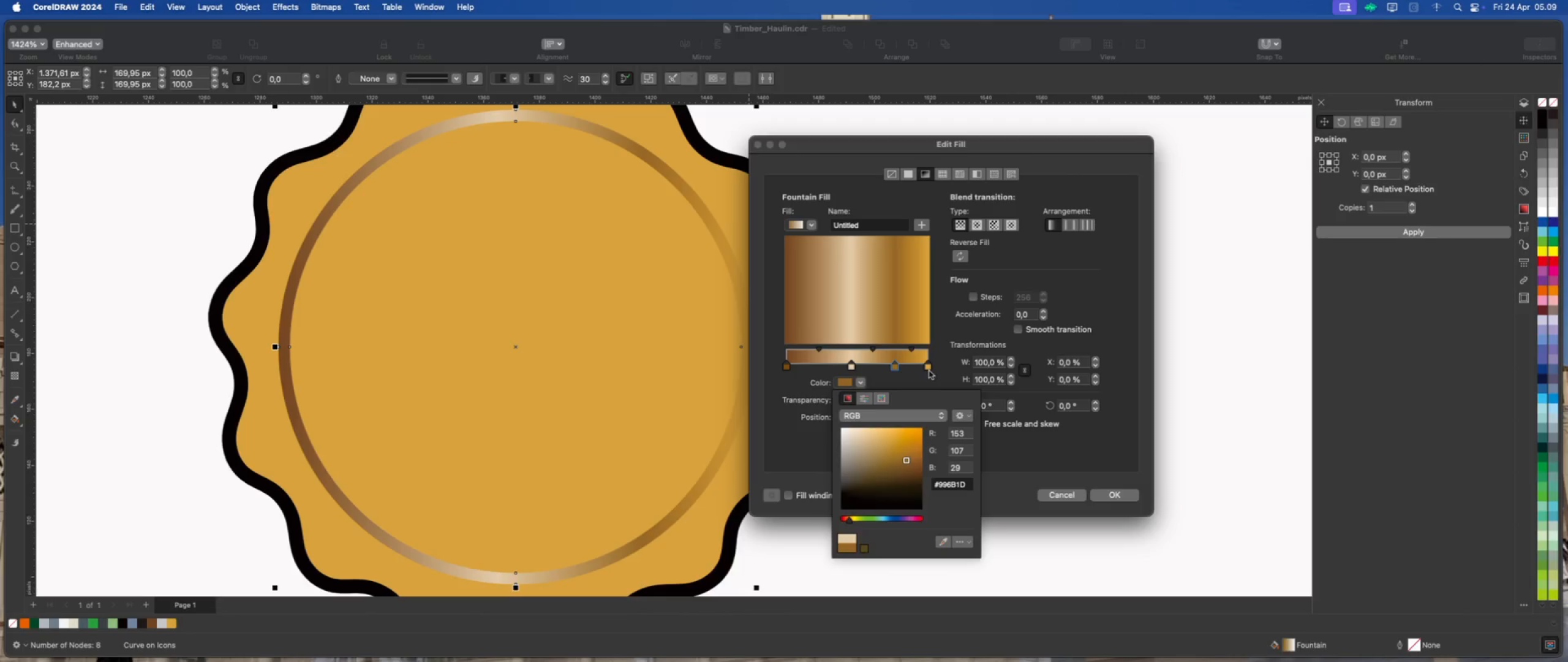 
double_click([912, 369])
 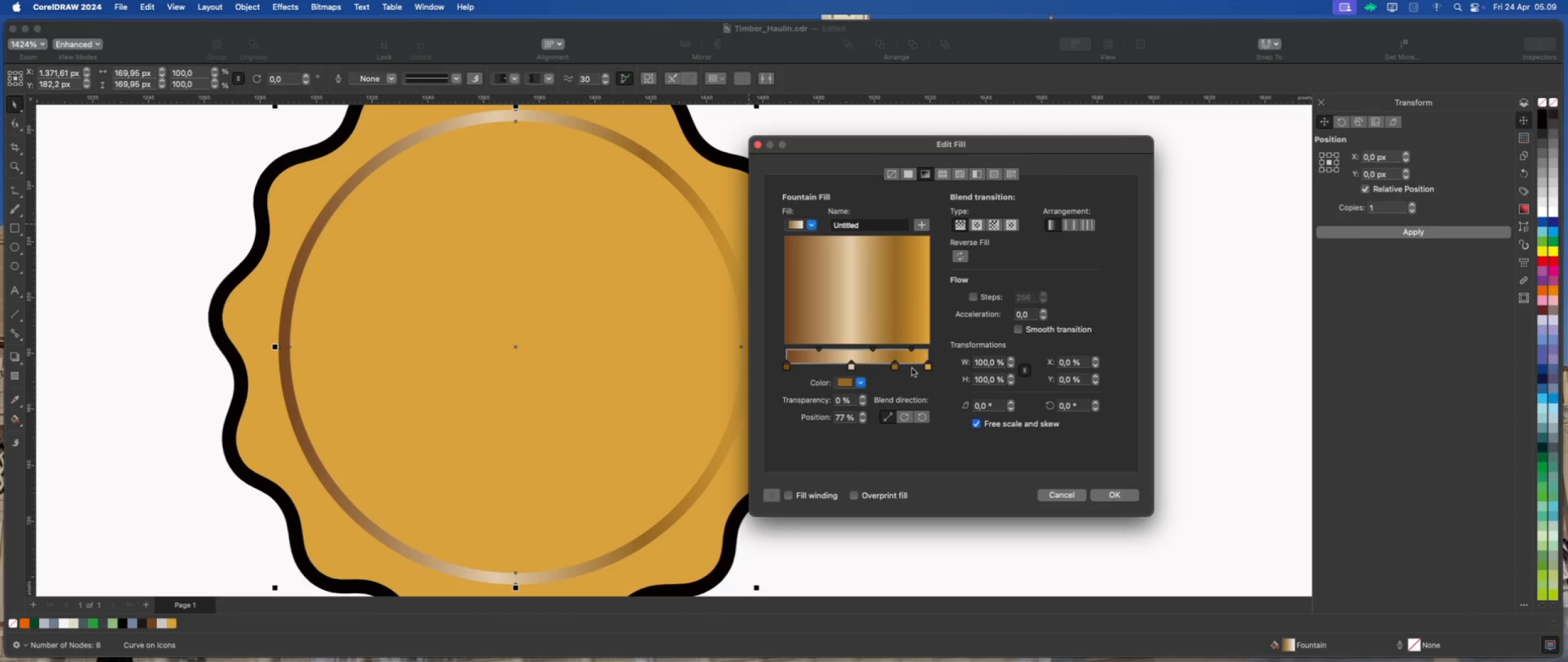 
double_click([912, 368])
 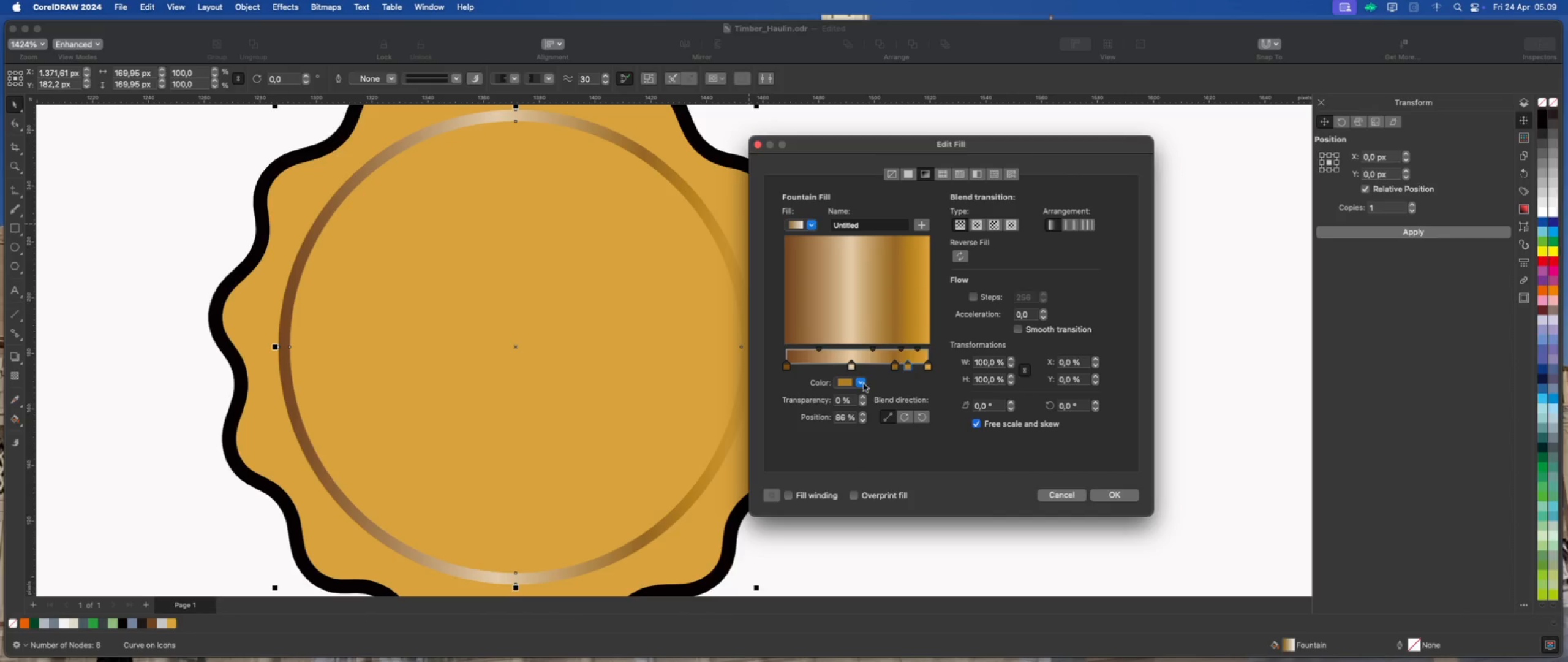 
left_click([847, 386])
 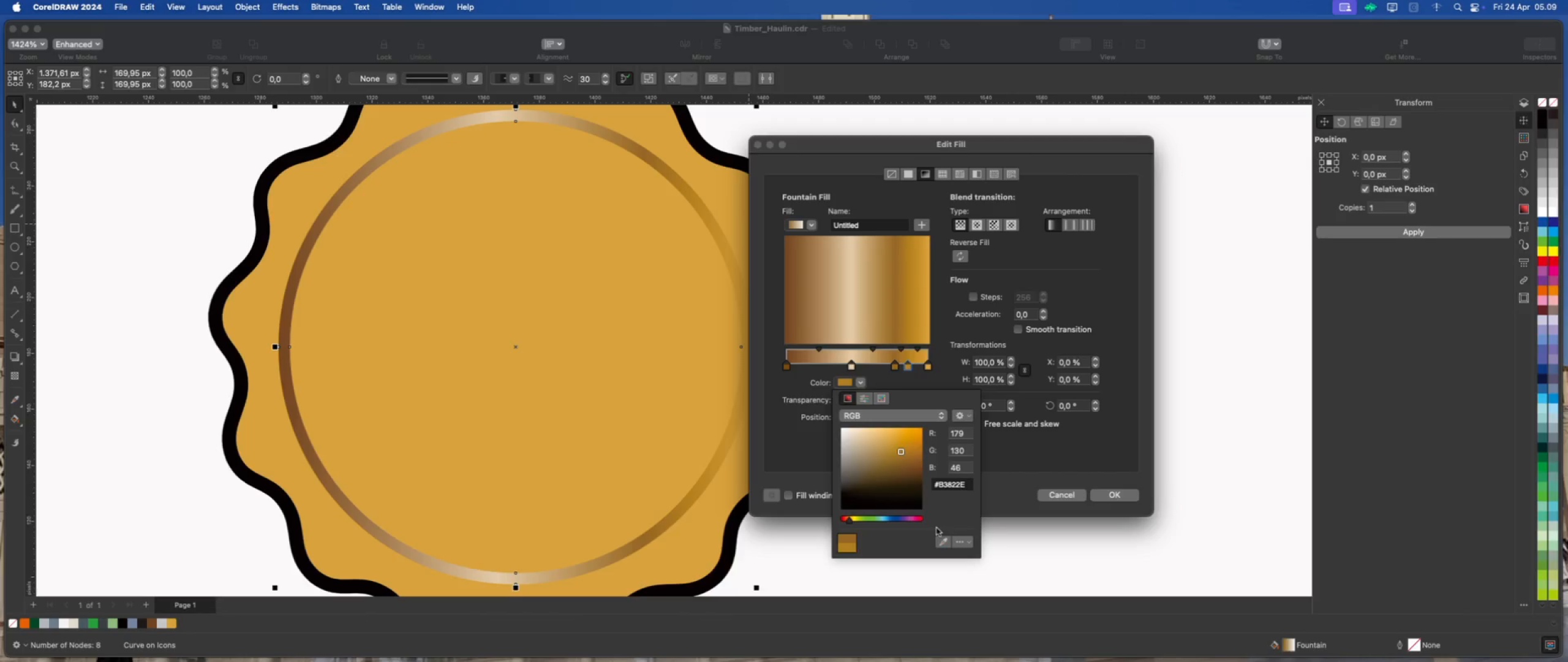 
left_click([944, 542])
 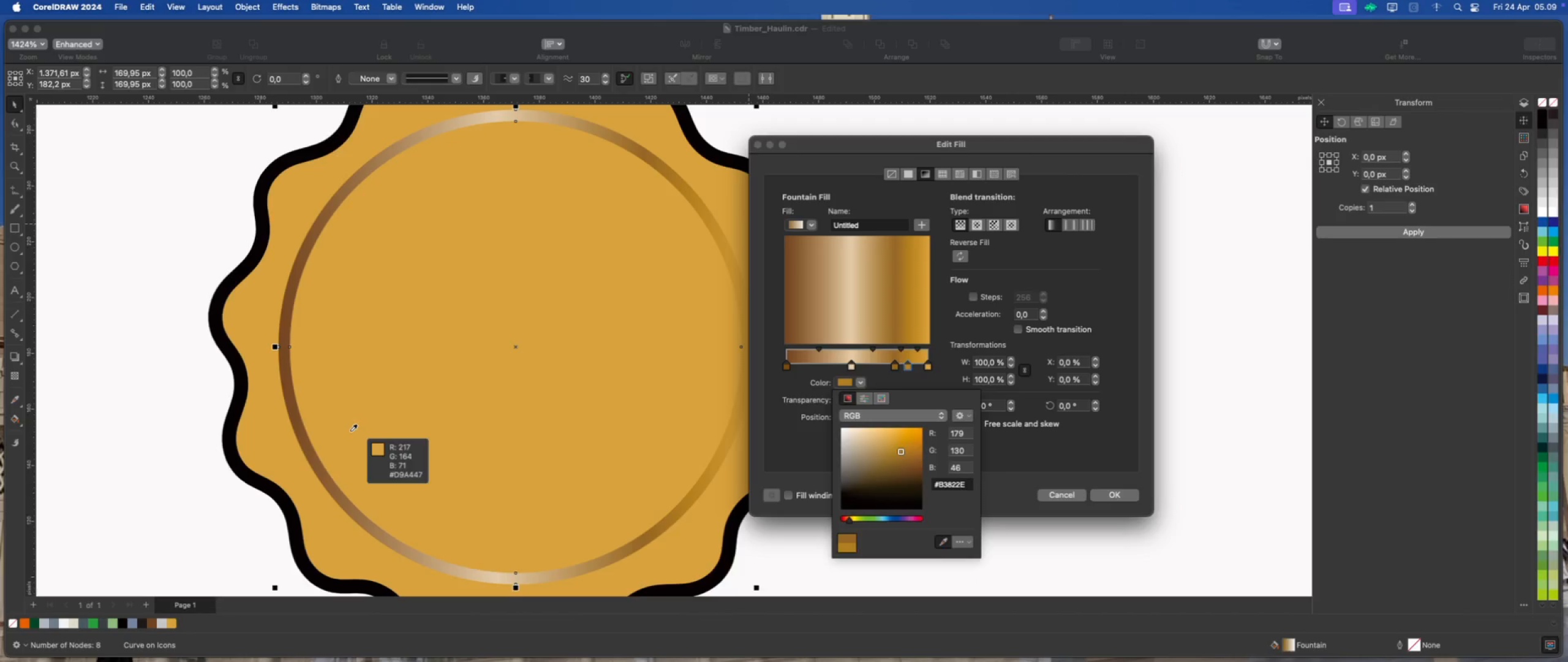 
left_click([265, 416])
 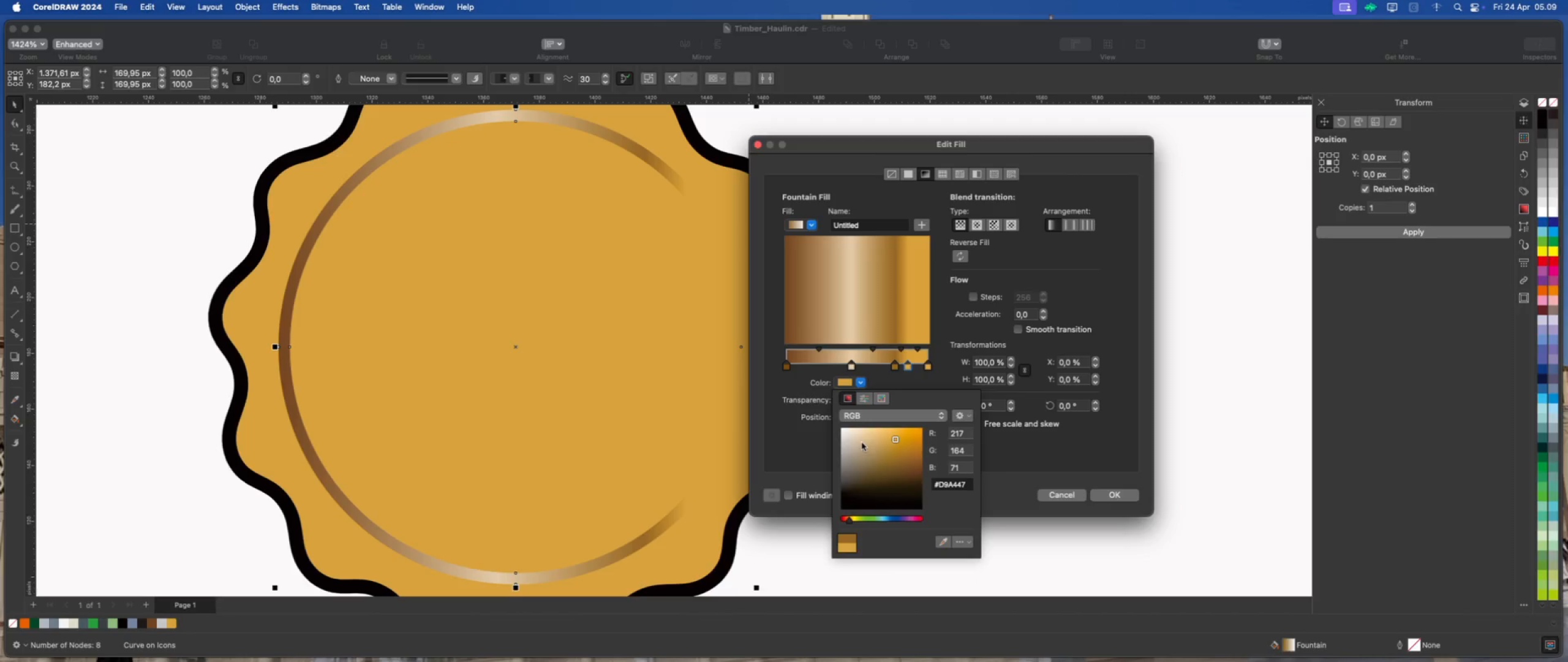 
left_click([884, 447])
 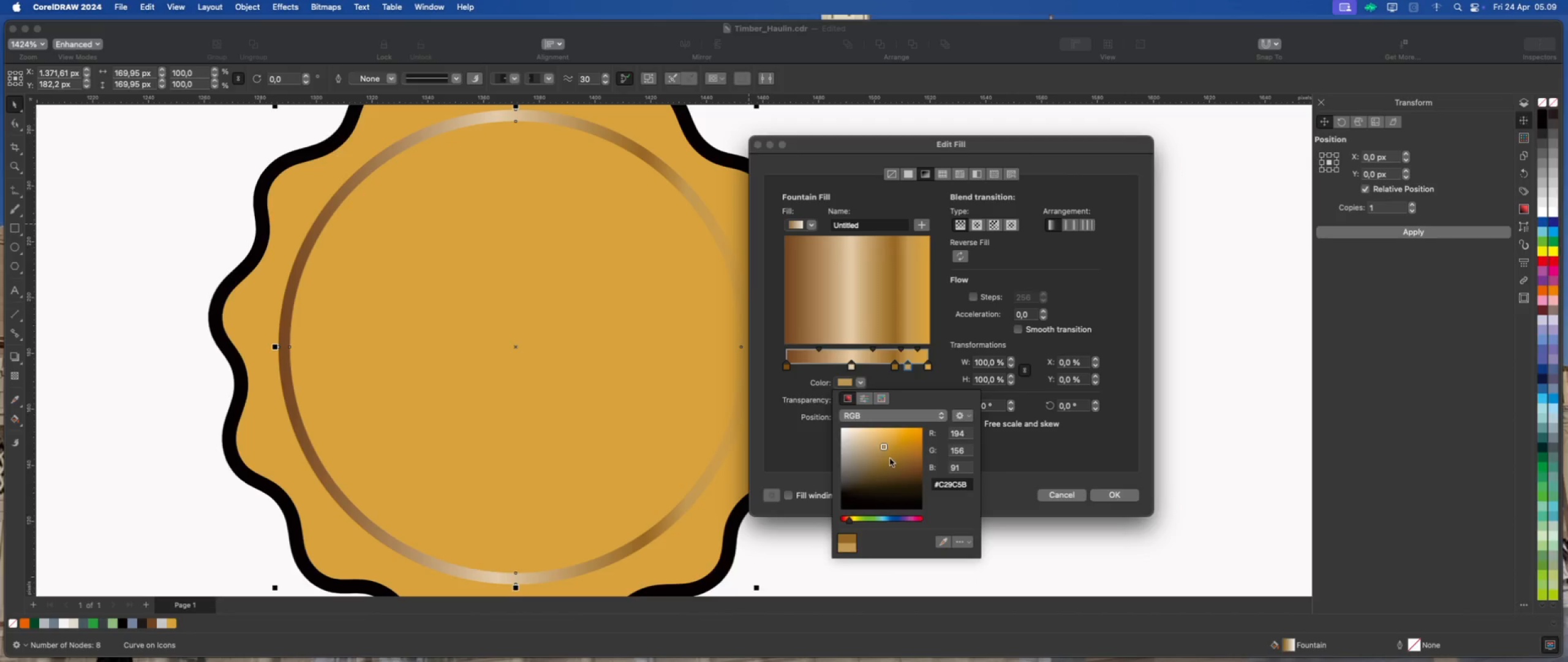 
left_click([891, 460])
 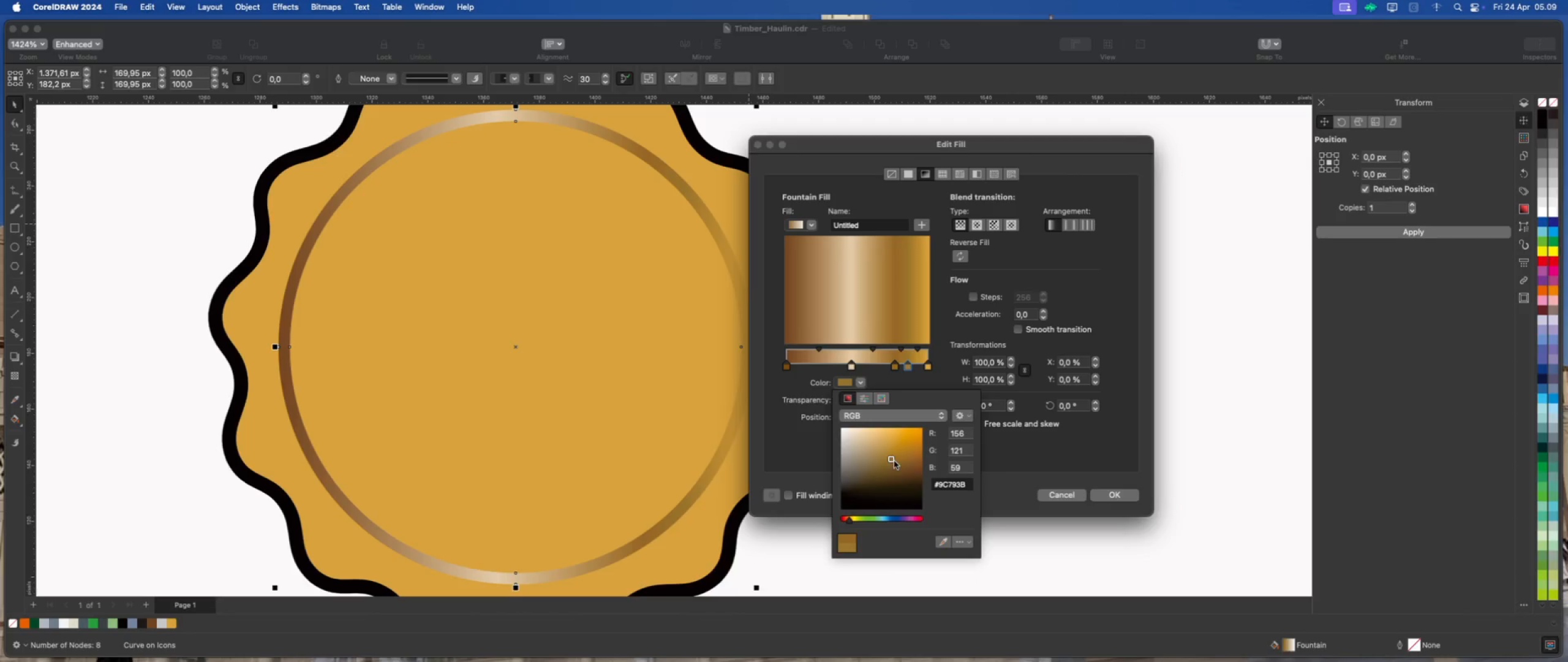 
left_click([900, 457])
 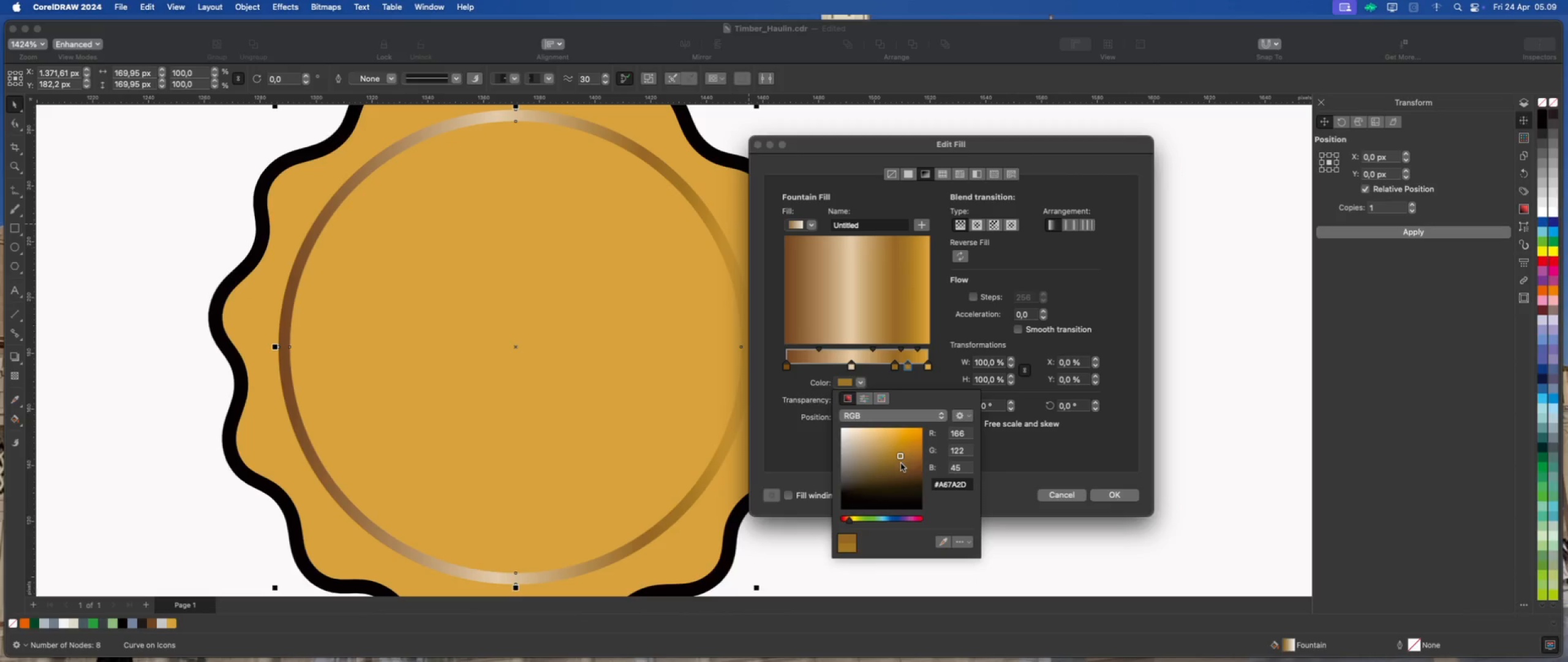 
left_click([901, 463])
 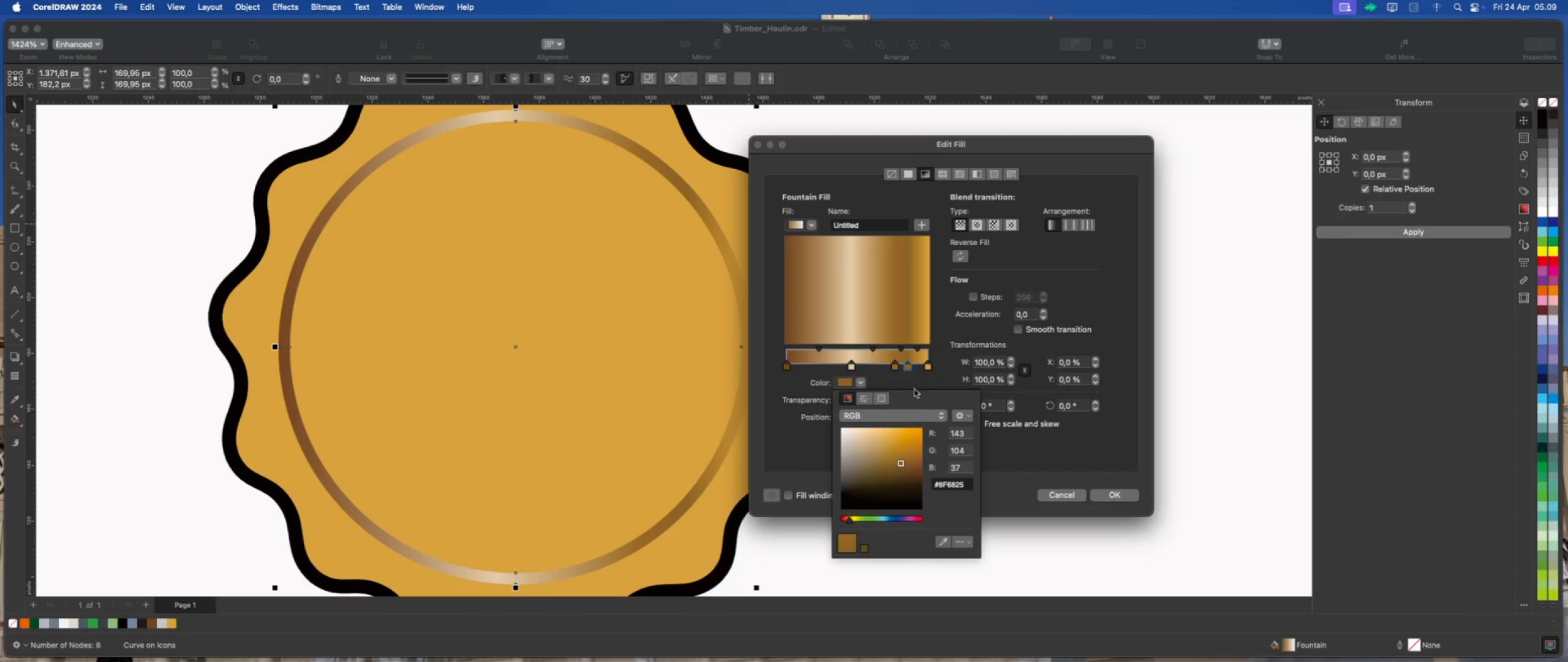 
left_click([930, 366])
 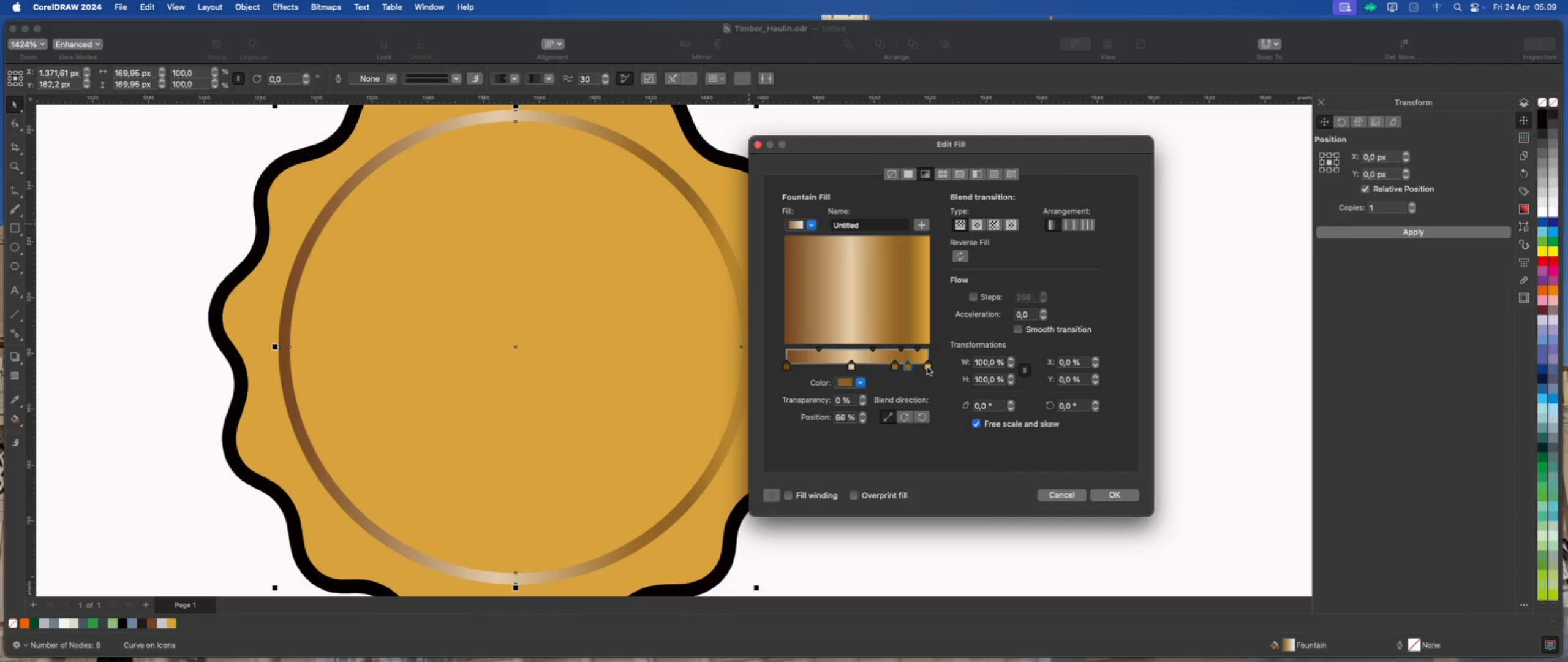 
left_click([926, 367])
 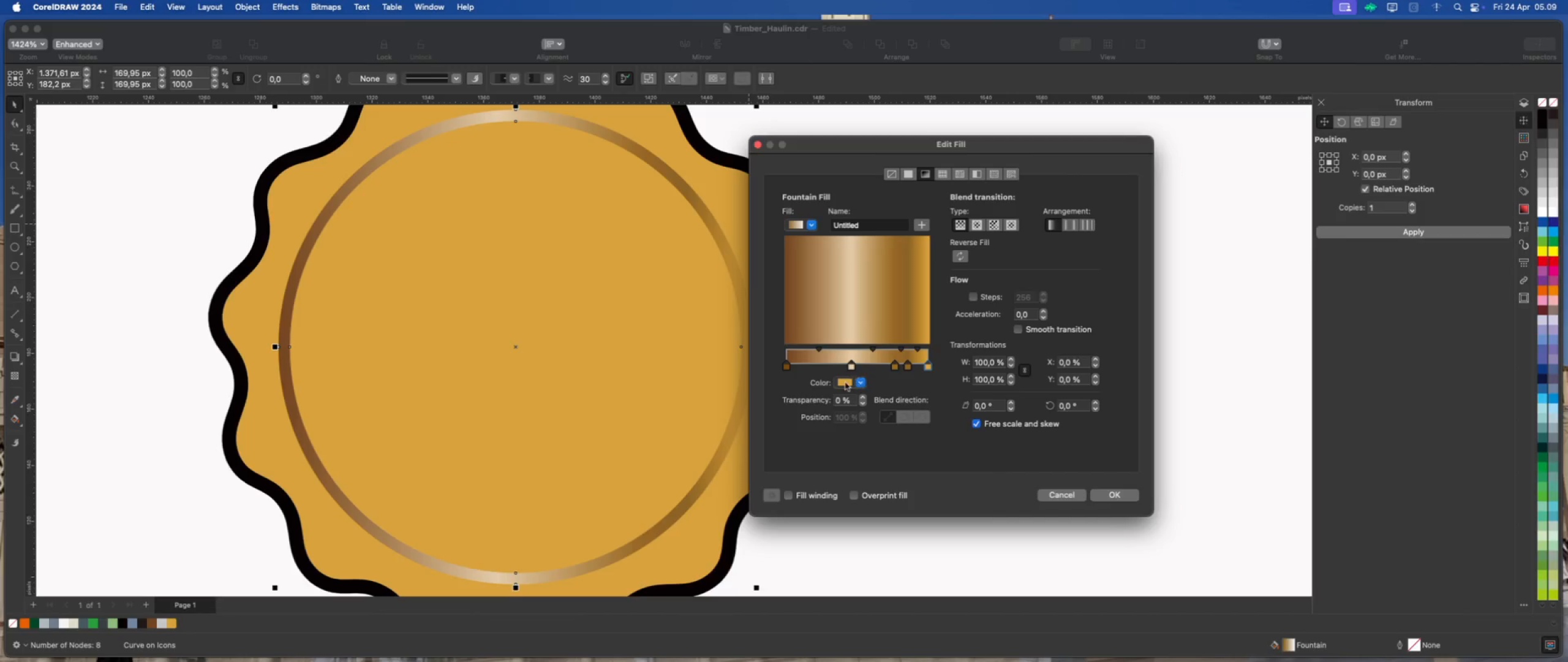 
left_click([844, 384])
 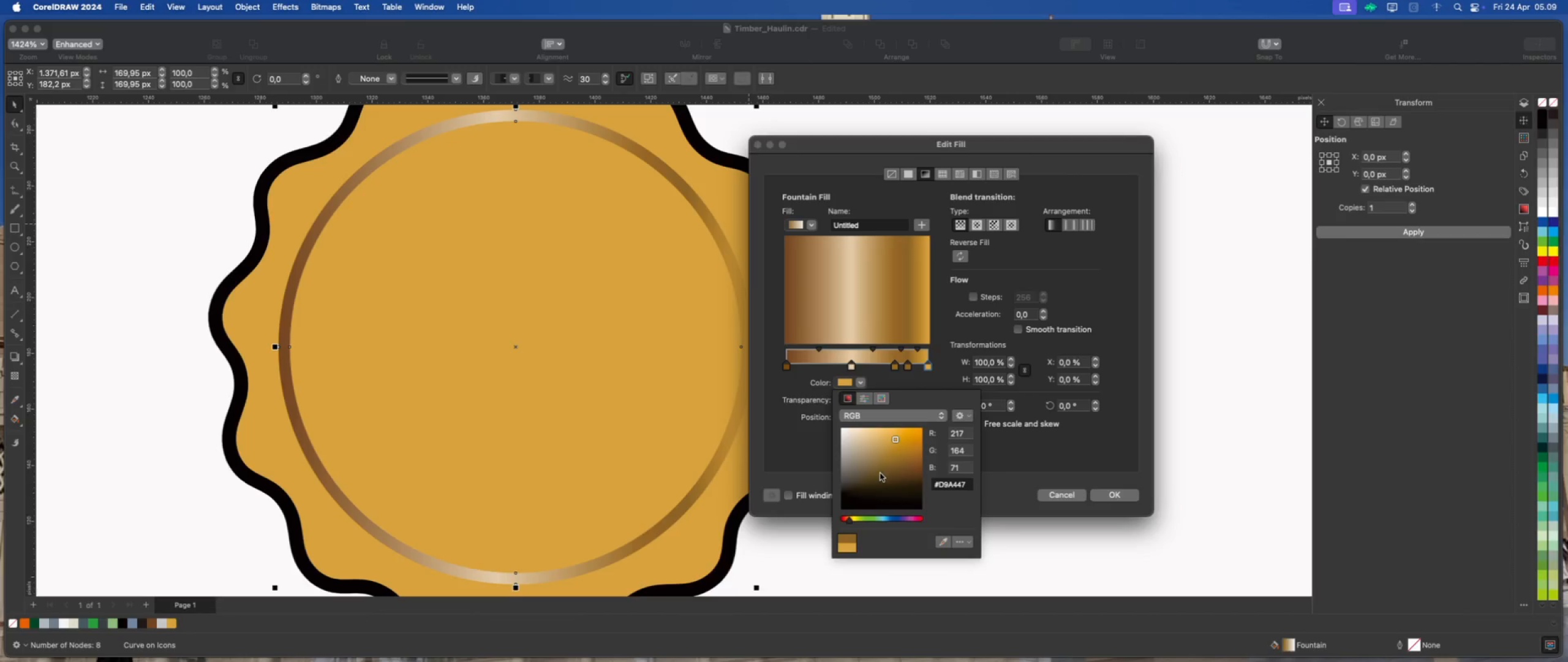 
left_click([885, 473])
 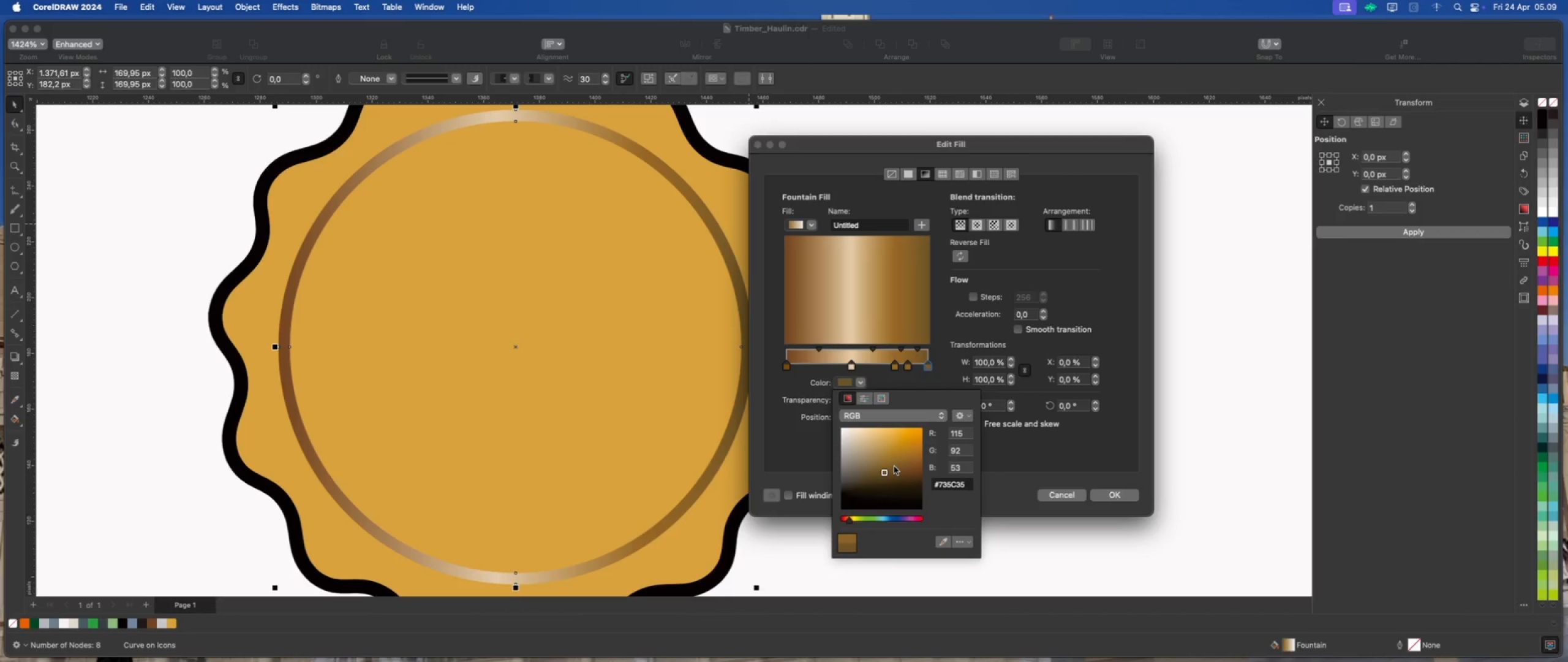 
left_click([894, 466])
 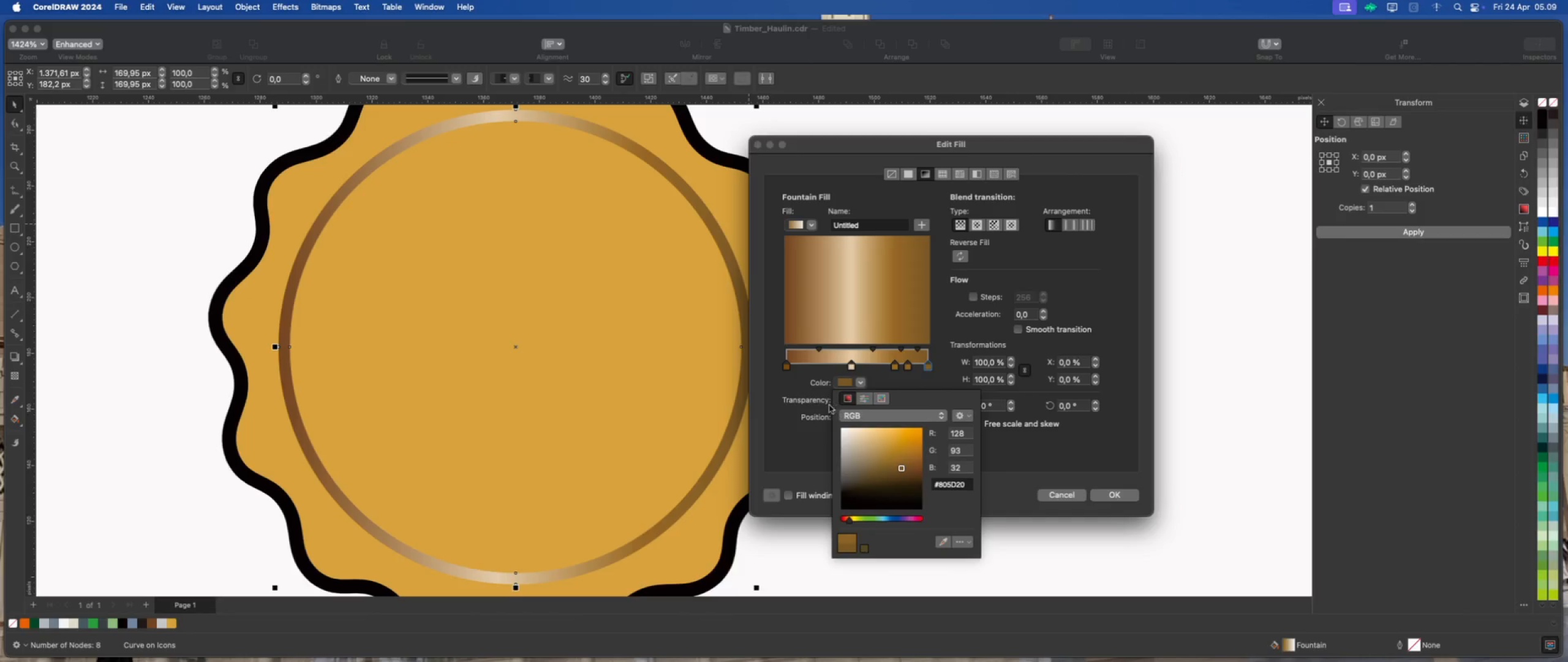 
left_click([787, 368])
 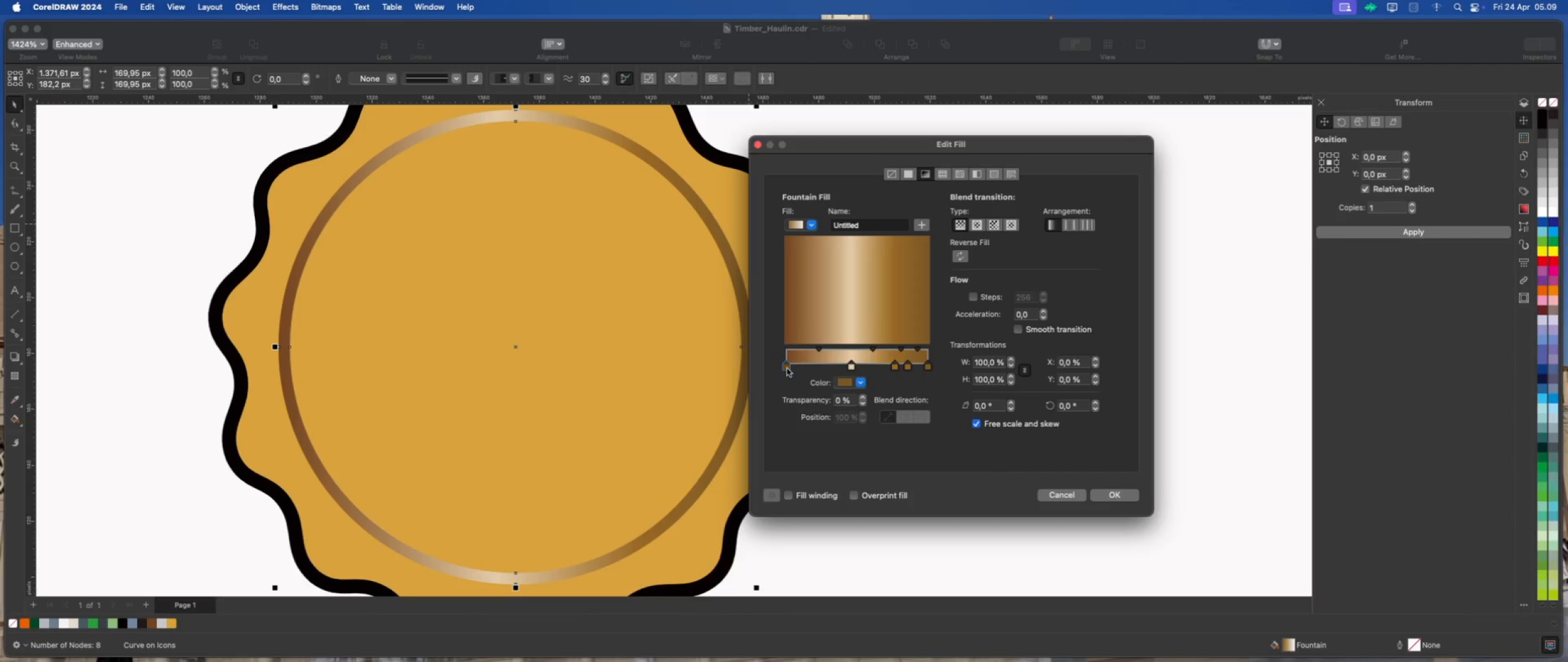 
left_click([787, 368])
 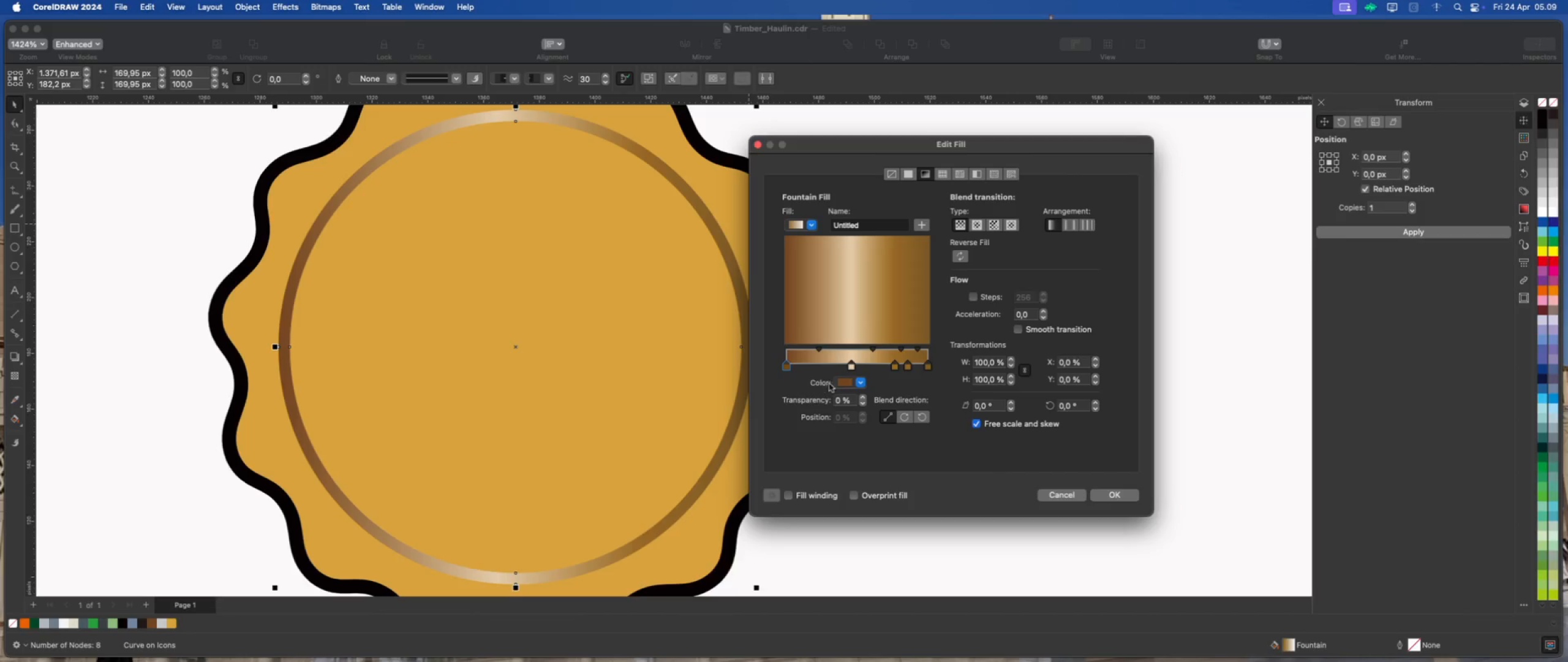 
left_click([846, 383])
 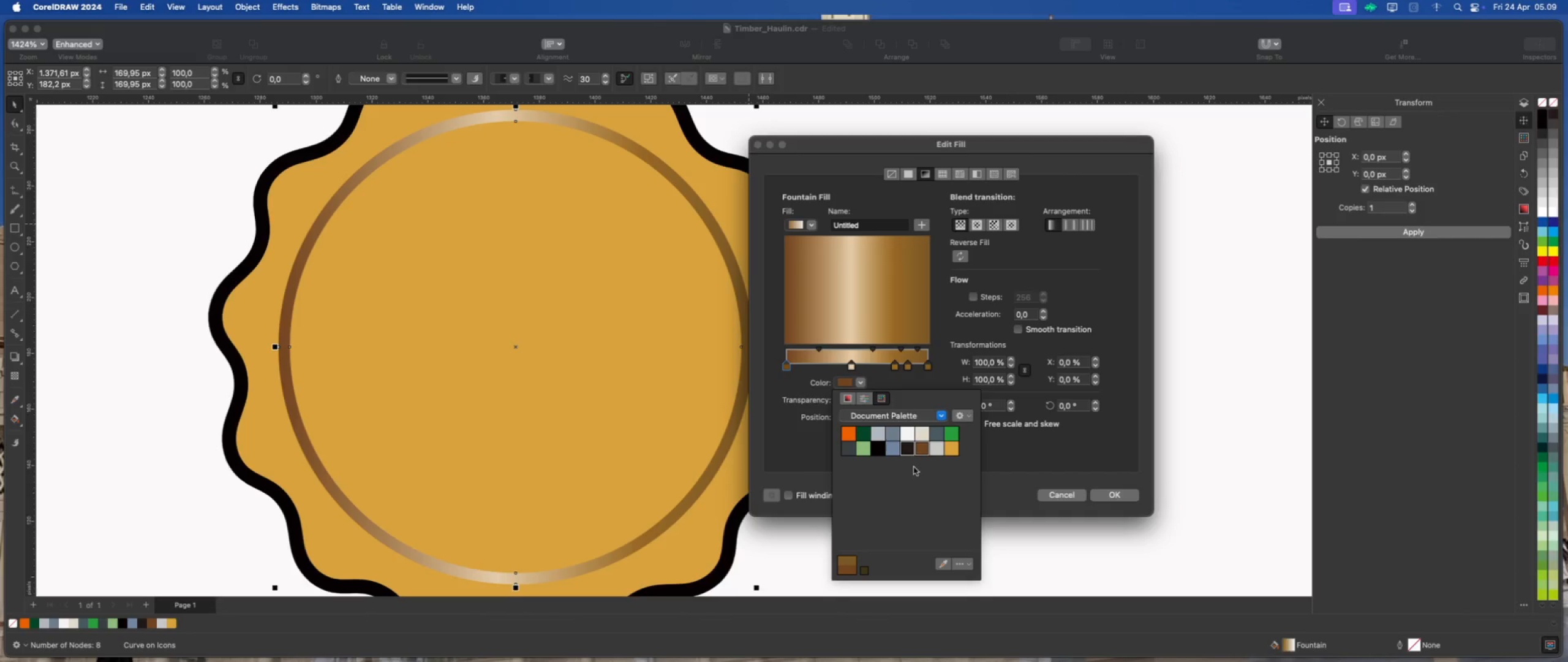 
left_click([919, 451])
 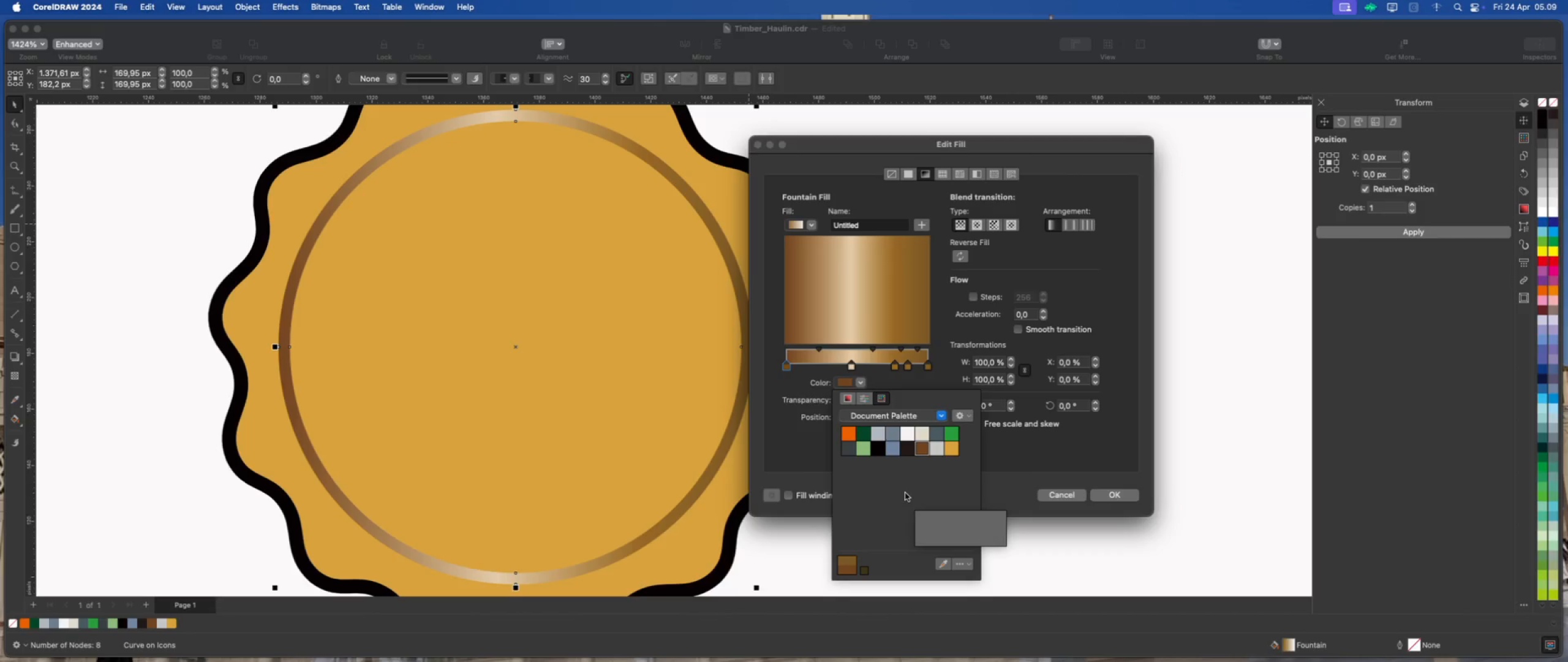 
left_click([905, 493])
 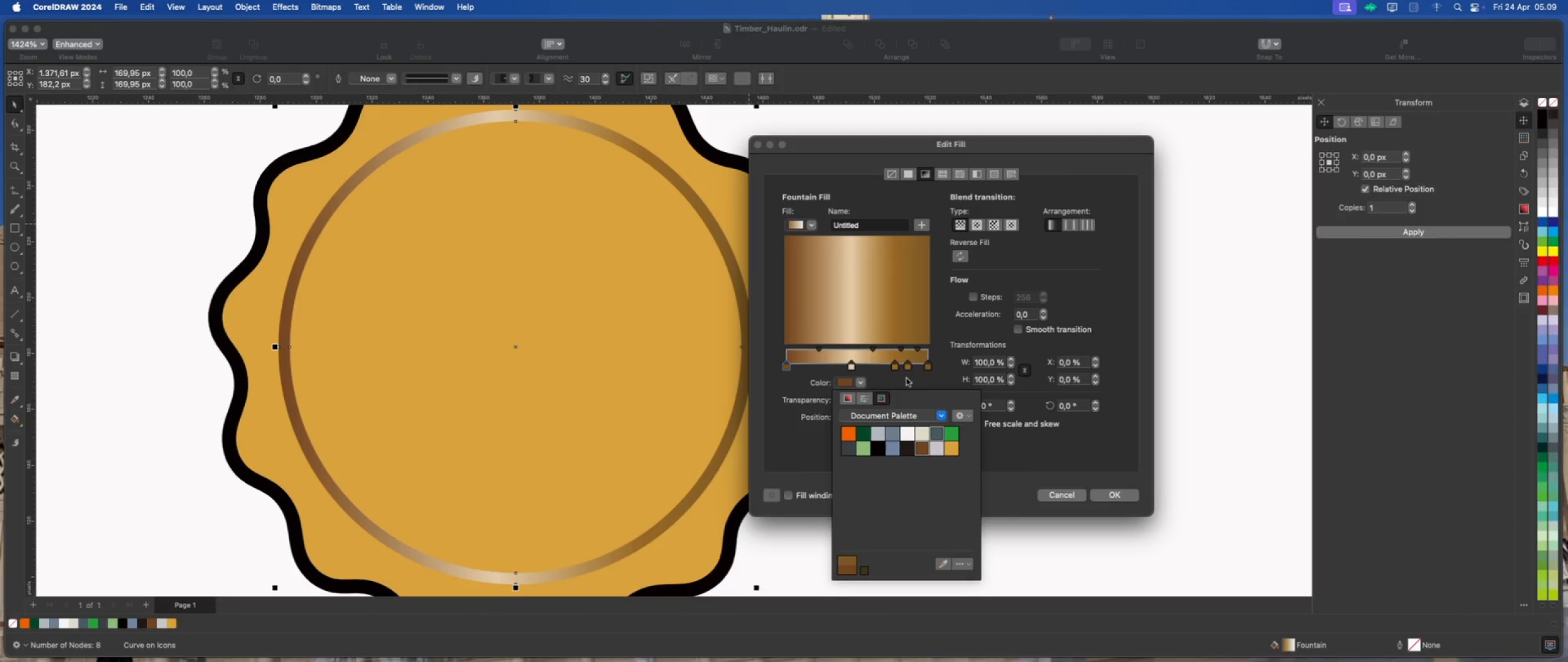 
left_click_drag(start_coordinate=[897, 367], to_coordinate=[887, 368])
 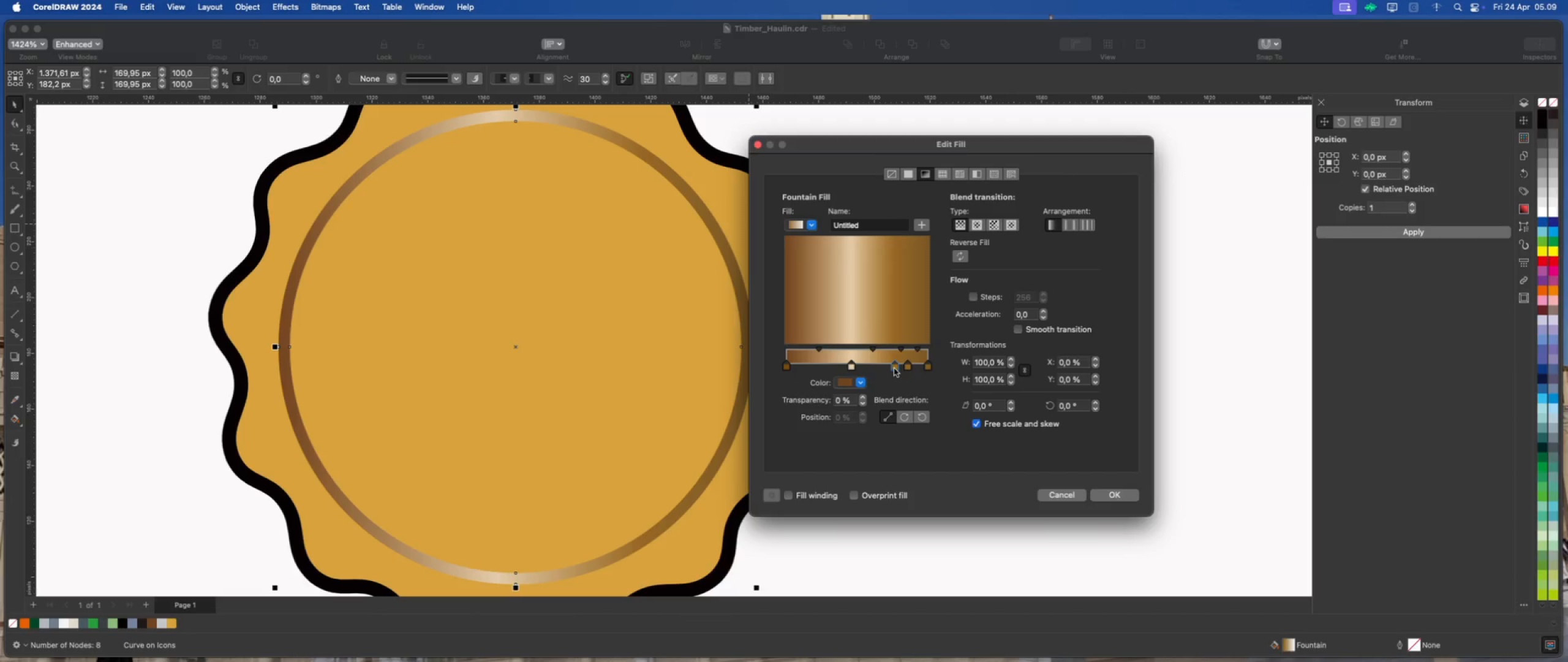 
left_click_drag(start_coordinate=[894, 368], to_coordinate=[875, 368])
 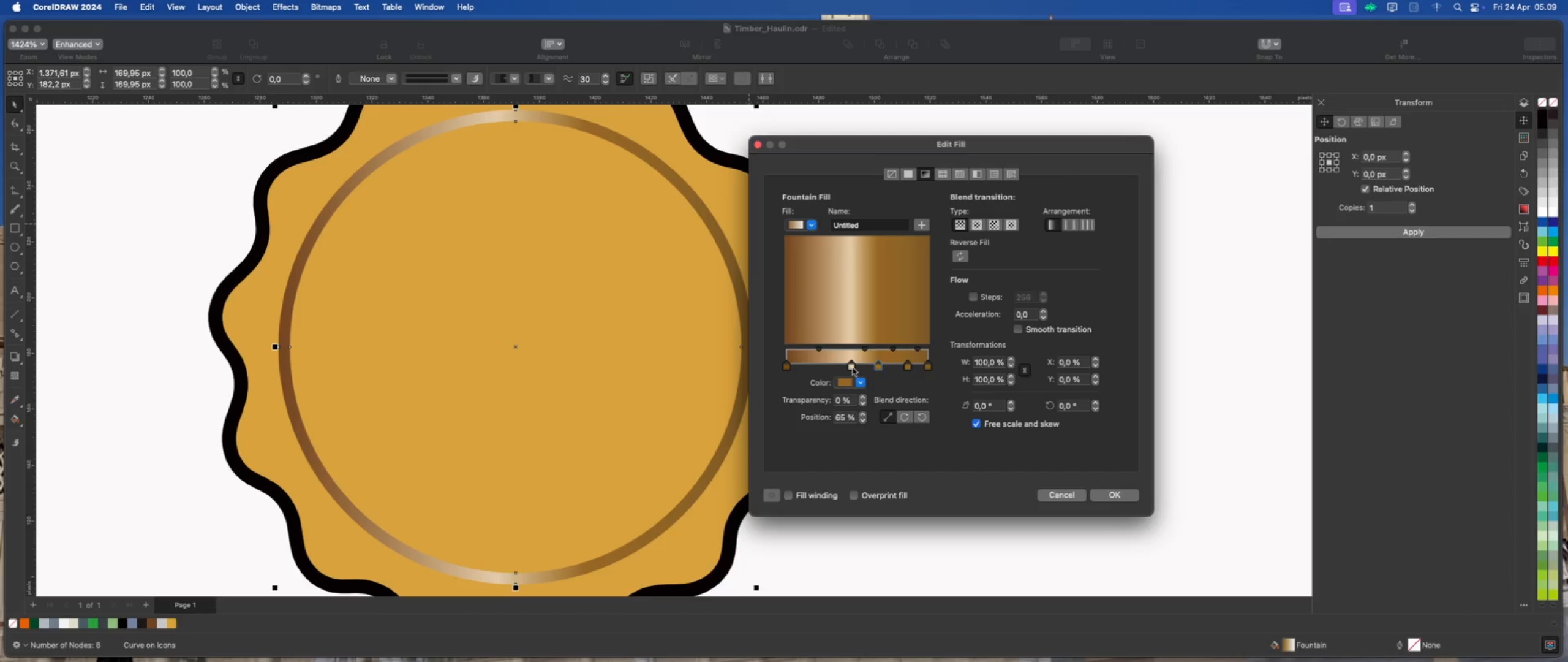 
left_click_drag(start_coordinate=[853, 368], to_coordinate=[846, 368])
 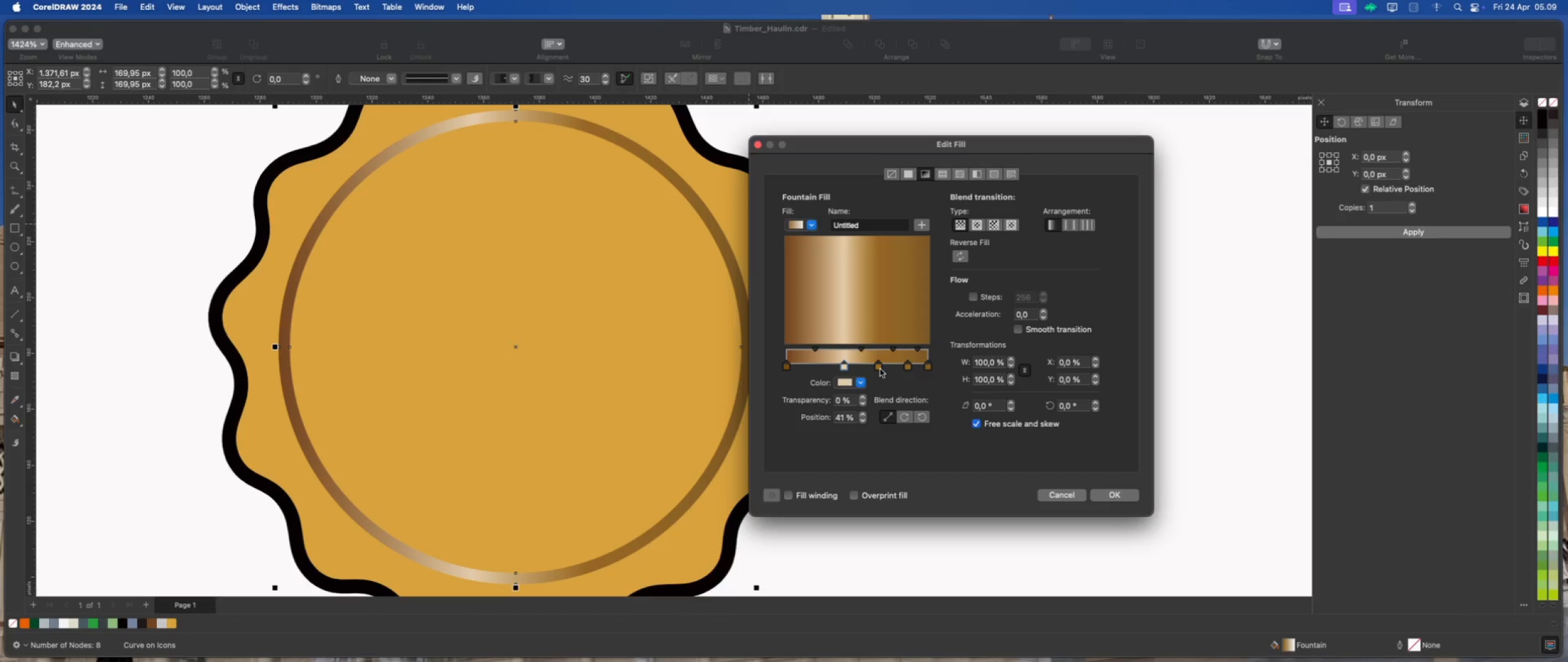 
left_click_drag(start_coordinate=[880, 369], to_coordinate=[861, 369])
 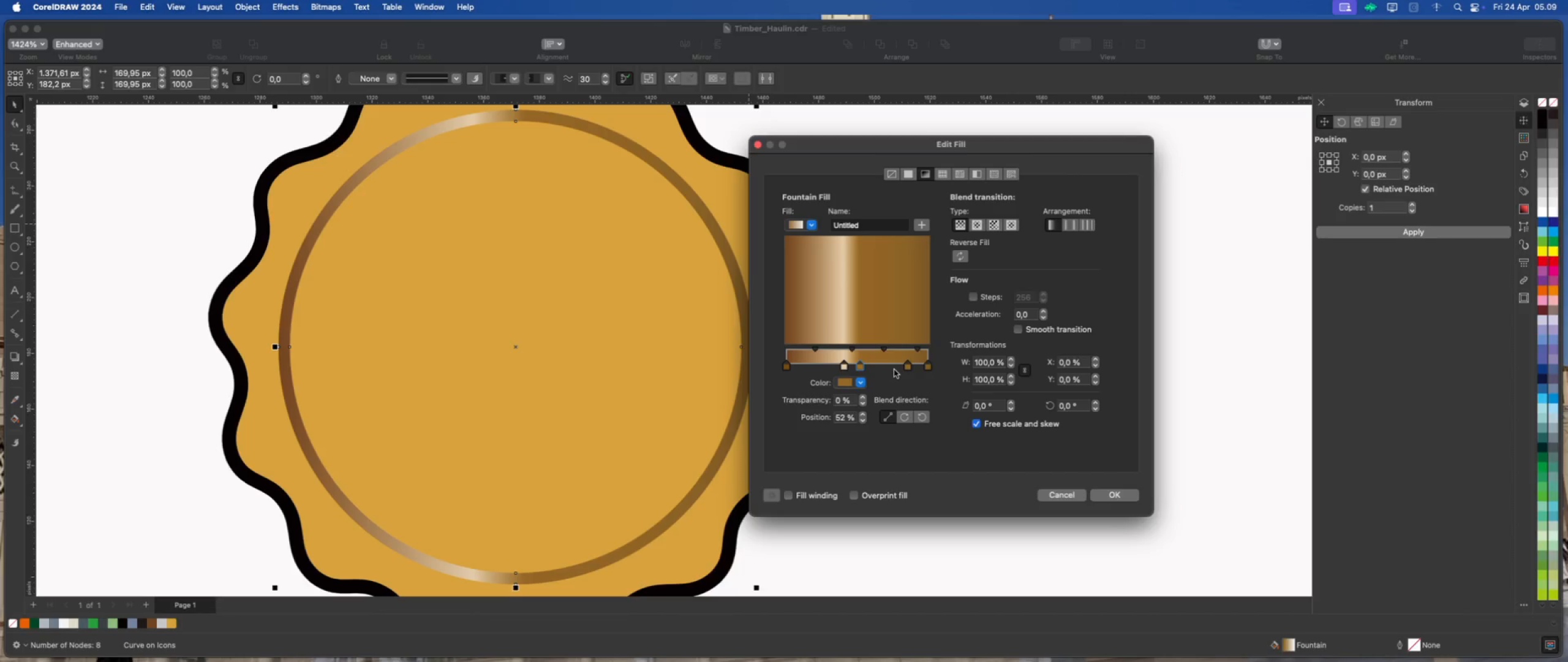 
left_click_drag(start_coordinate=[907, 367], to_coordinate=[886, 368])
 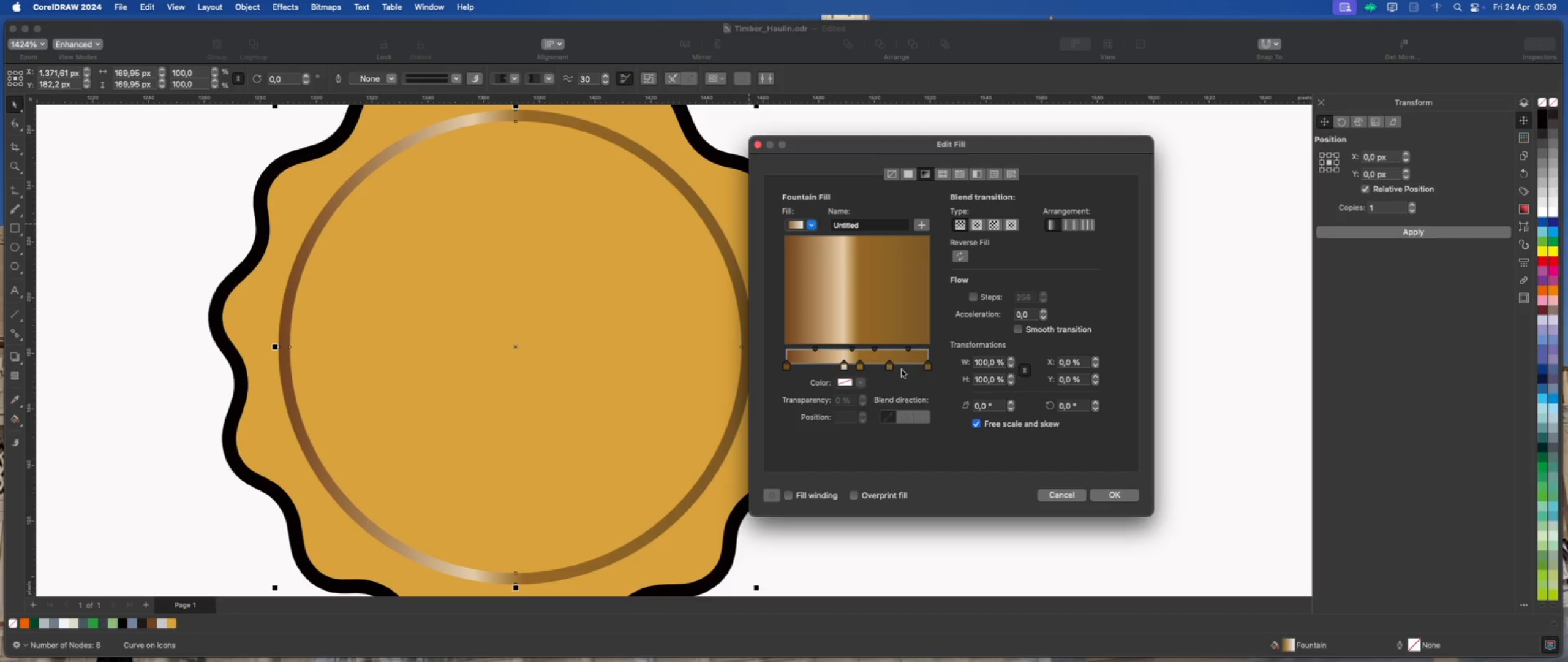 
double_click([902, 370])
 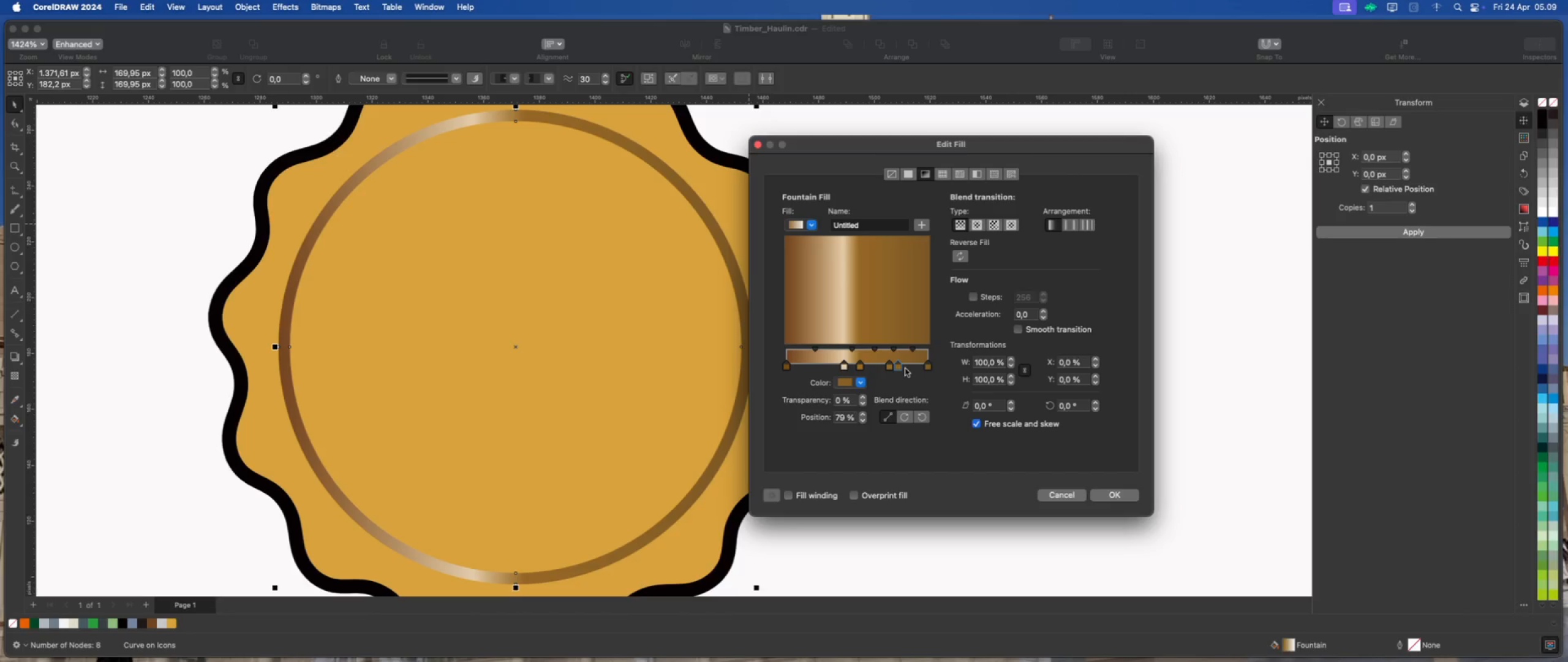 
double_click([906, 368])
 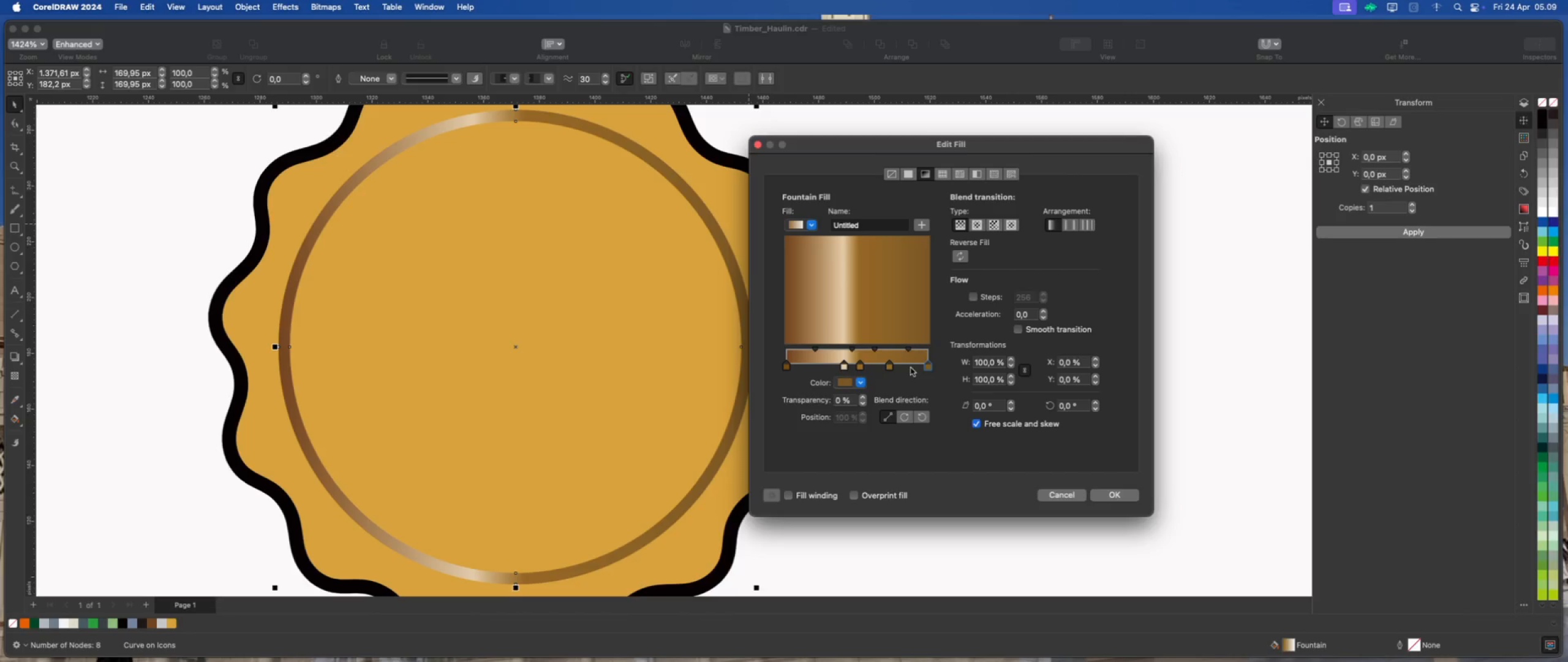 
double_click([911, 368])
 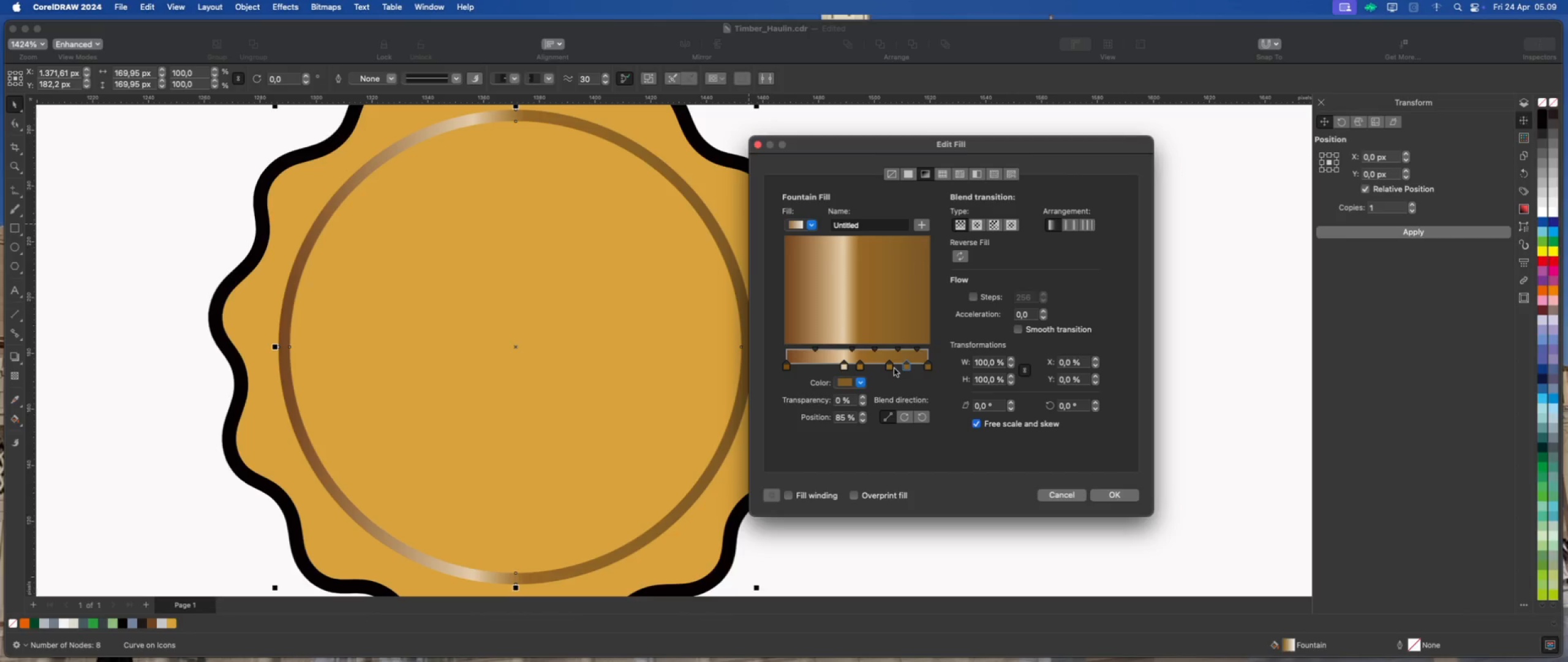 
left_click_drag(start_coordinate=[889, 367], to_coordinate=[883, 368])
 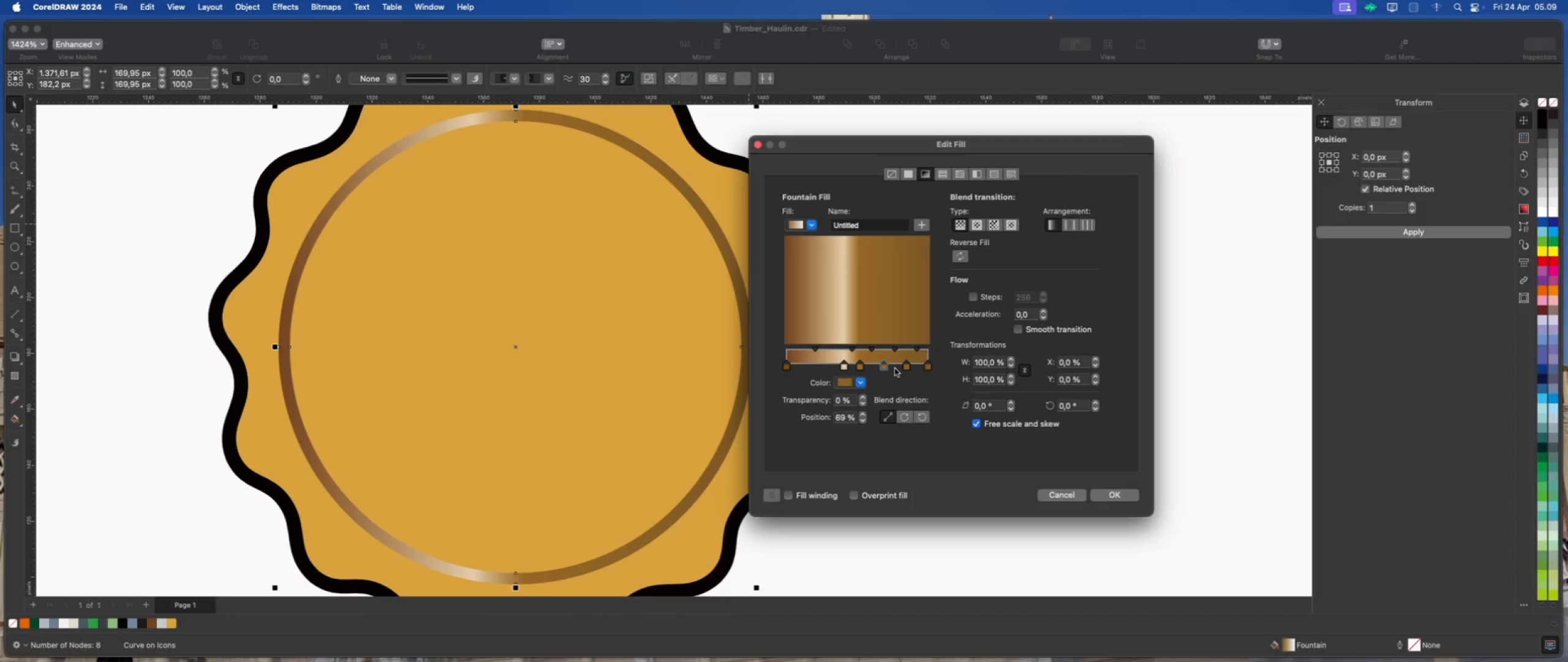 
double_click([895, 368])
 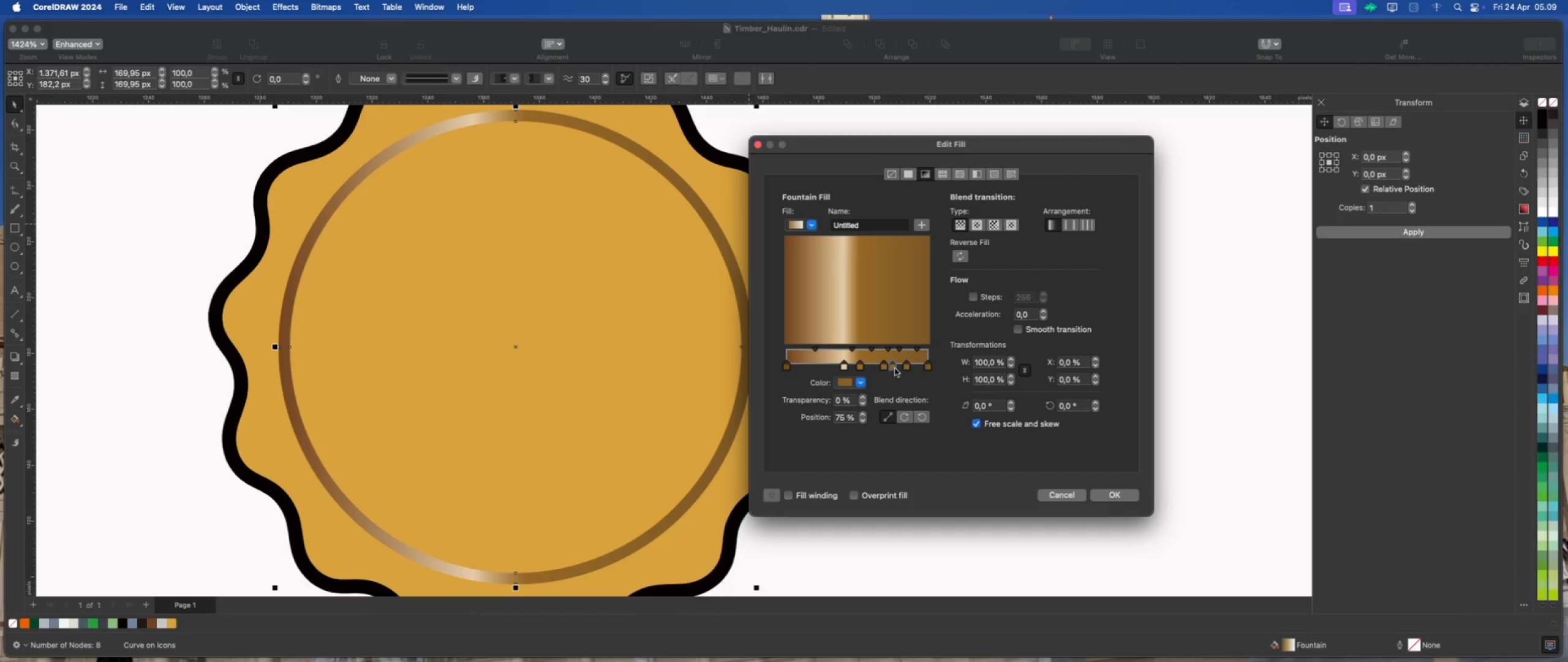 
left_click_drag(start_coordinate=[895, 368], to_coordinate=[899, 369])
 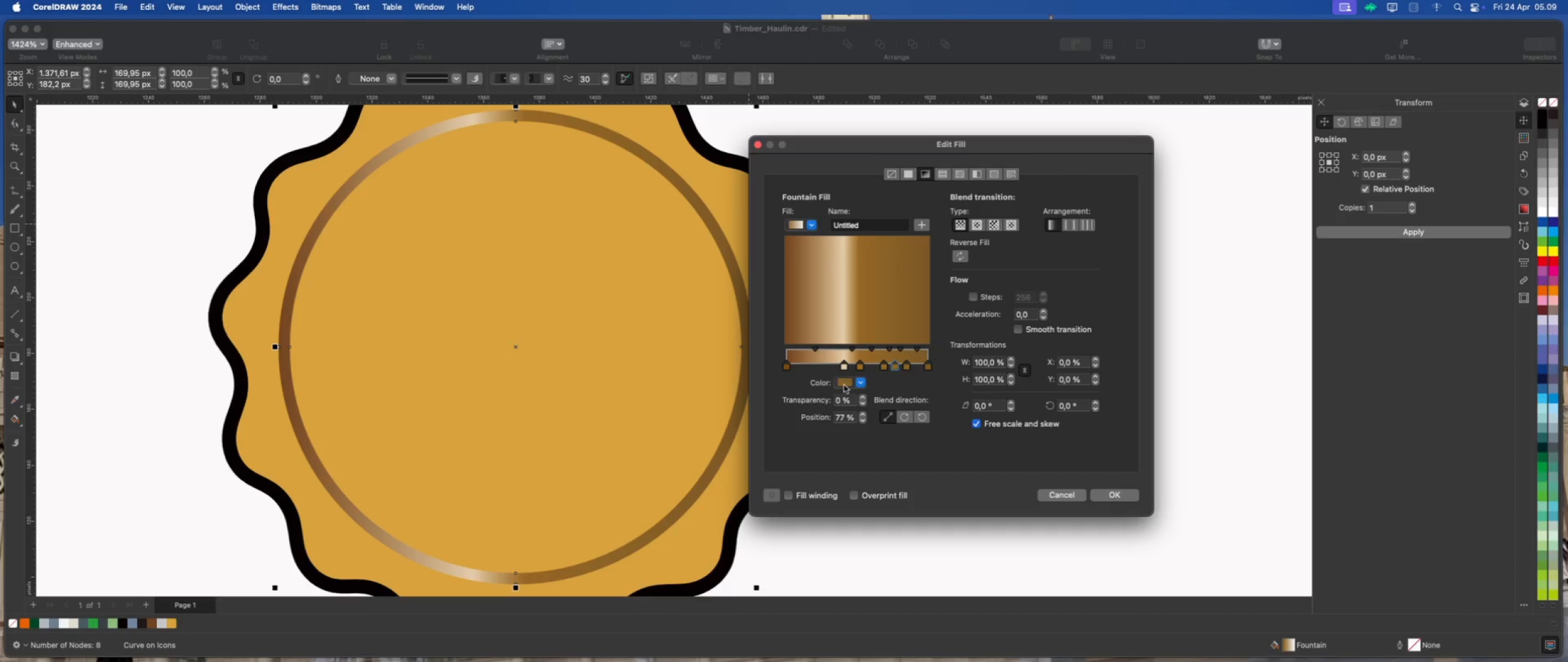 
left_click([844, 386])
 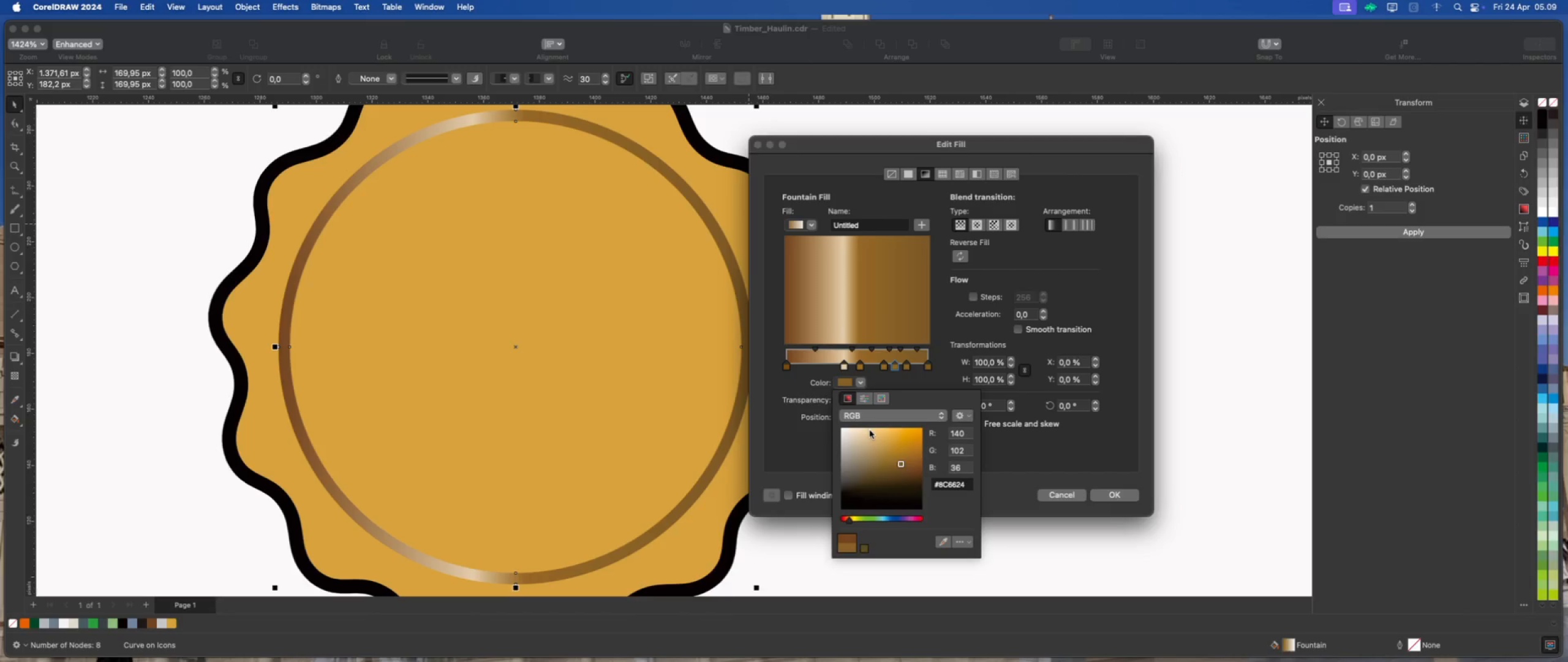 
left_click([870, 432])
 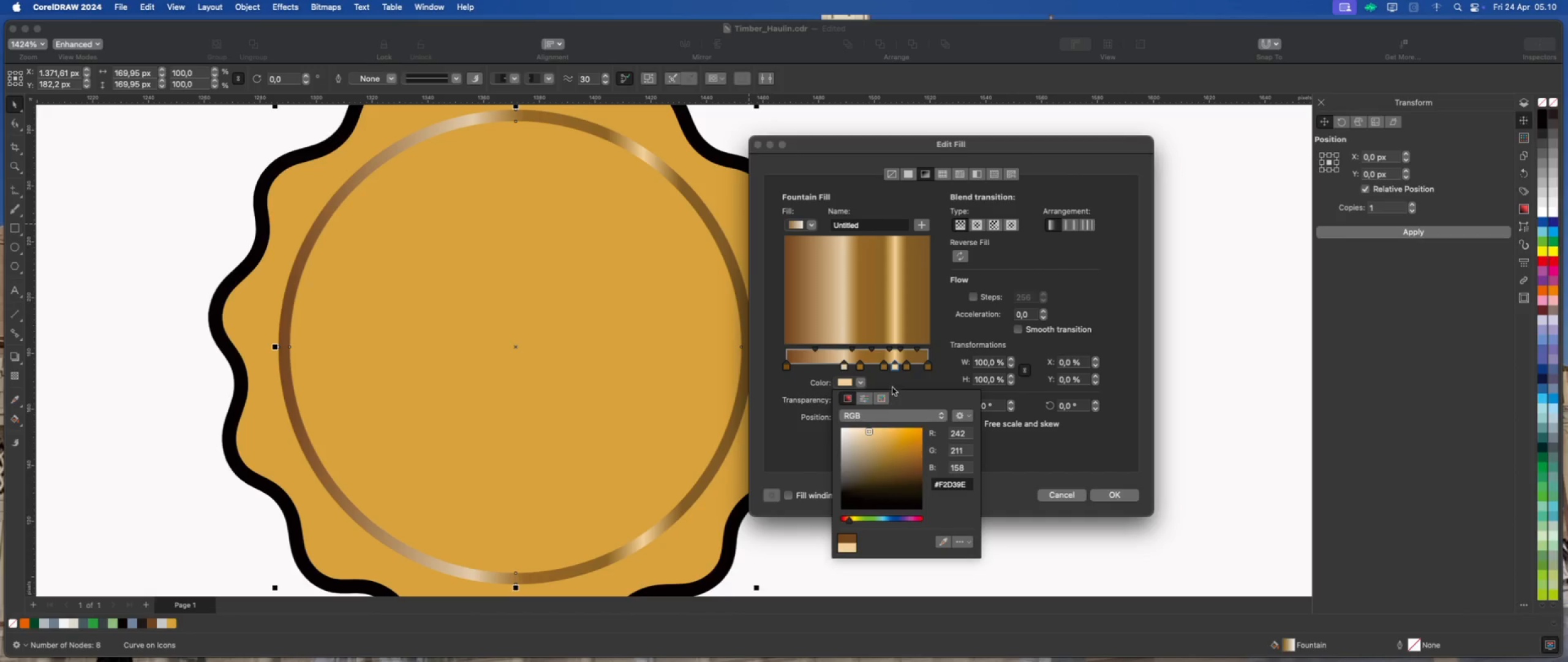 
left_click_drag(start_coordinate=[882, 369], to_coordinate=[878, 370])
 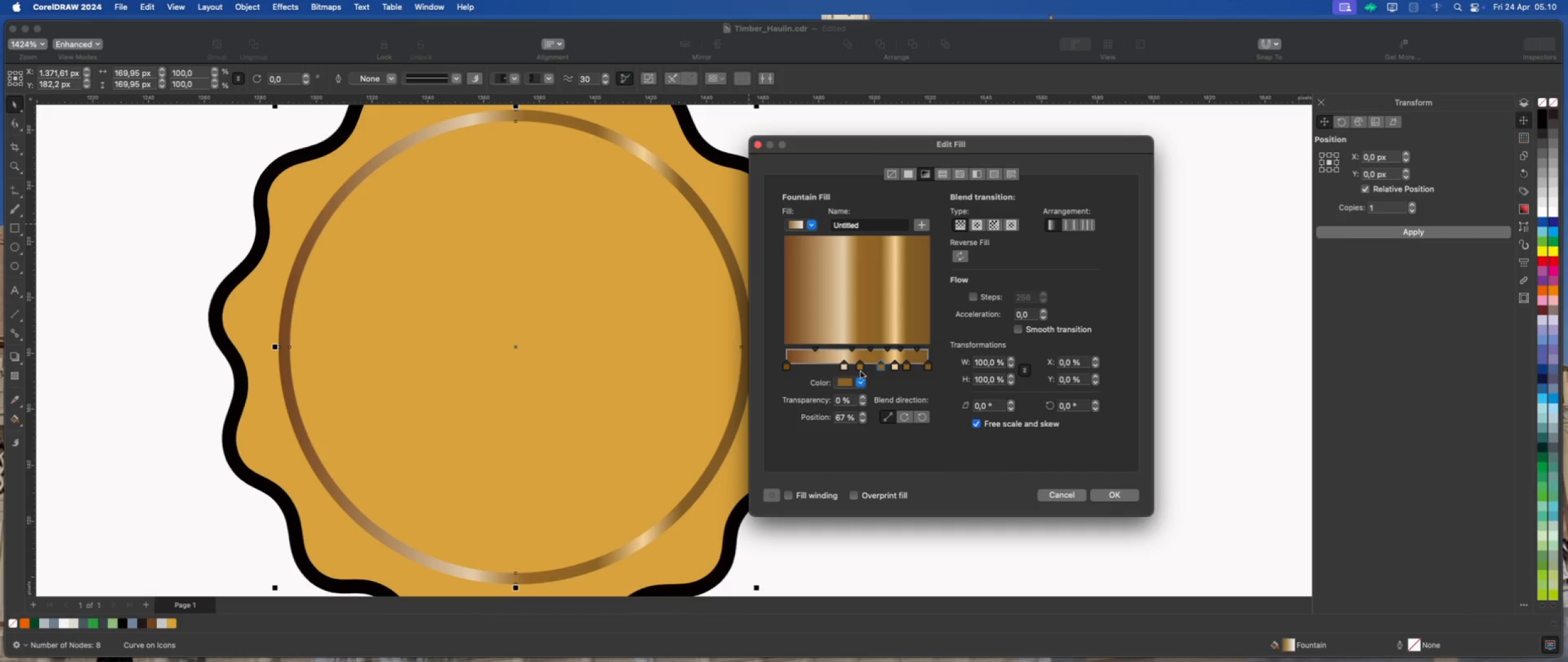 
left_click_drag(start_coordinate=[844, 367], to_coordinate=[829, 369])
 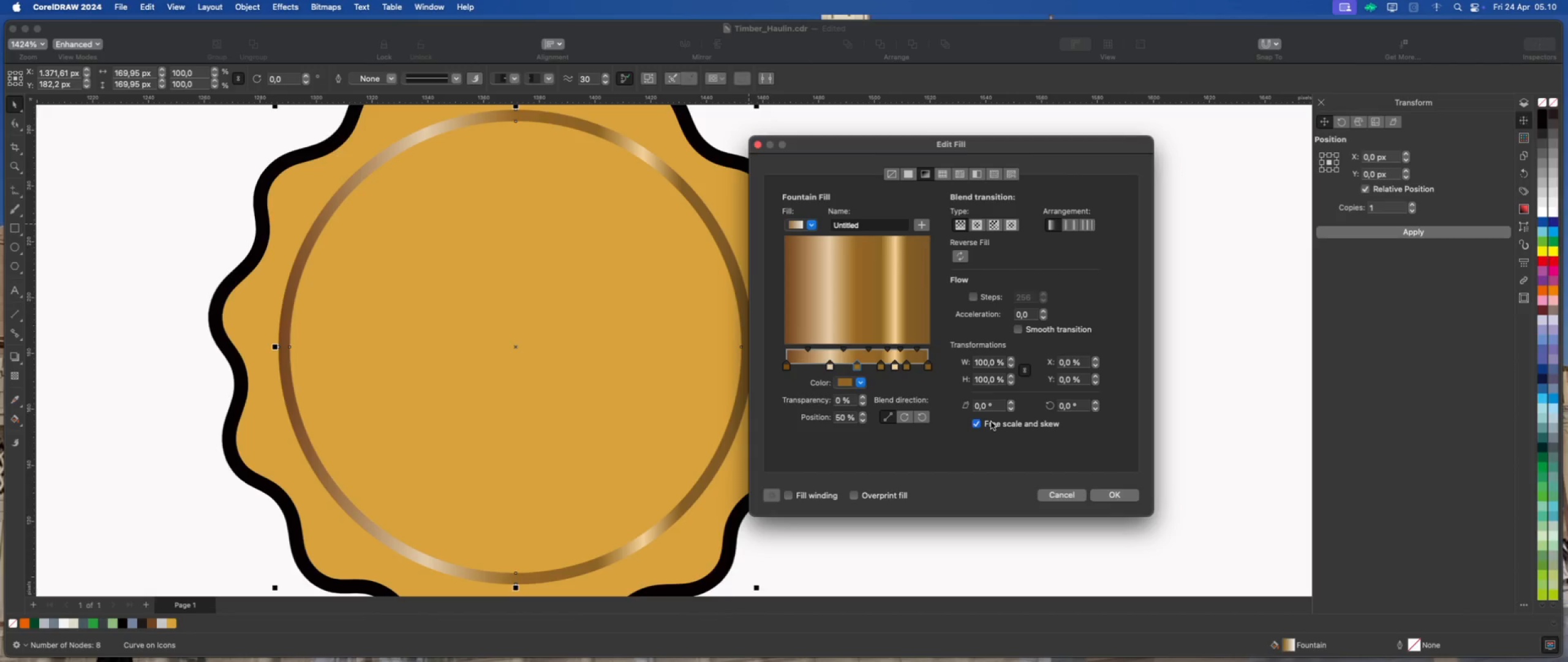 
left_click([788, 365])
 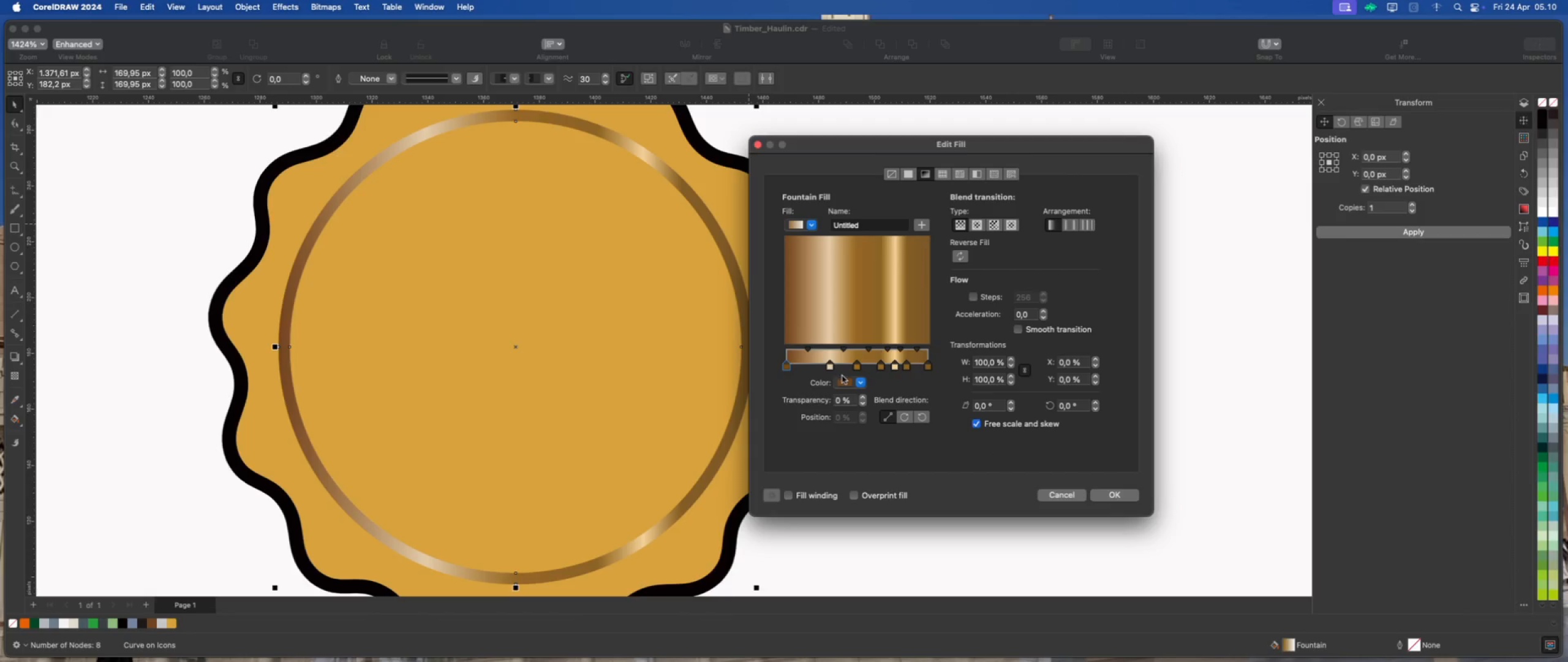 
left_click([842, 379])
 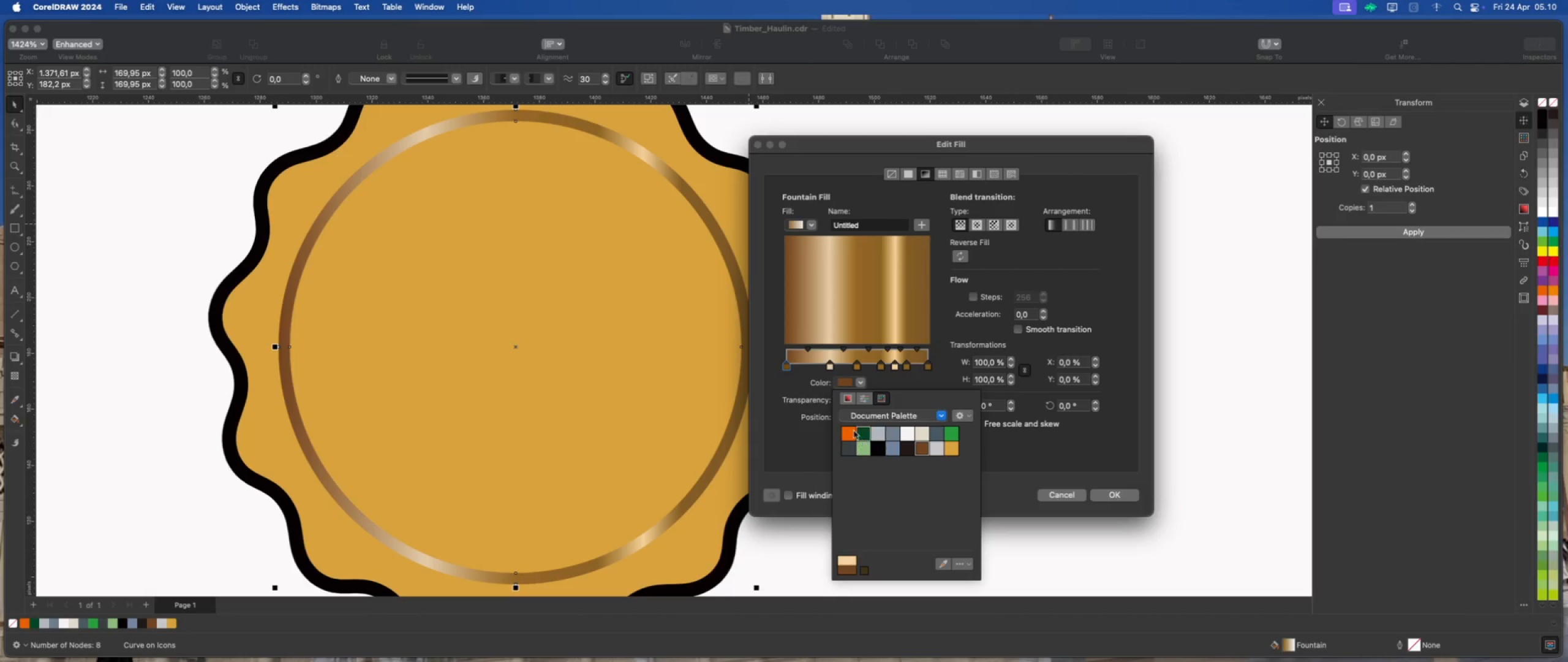 
left_click([848, 399])
 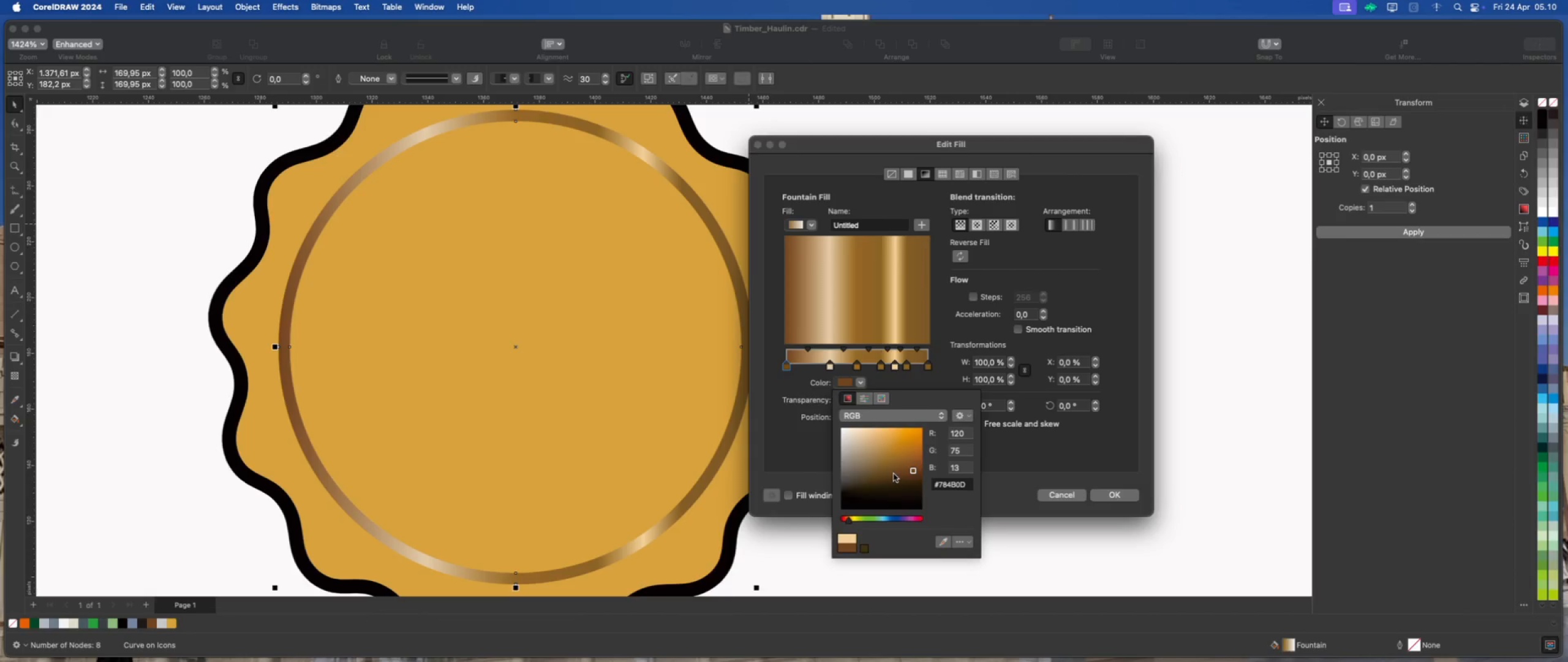 
left_click([894, 471])
 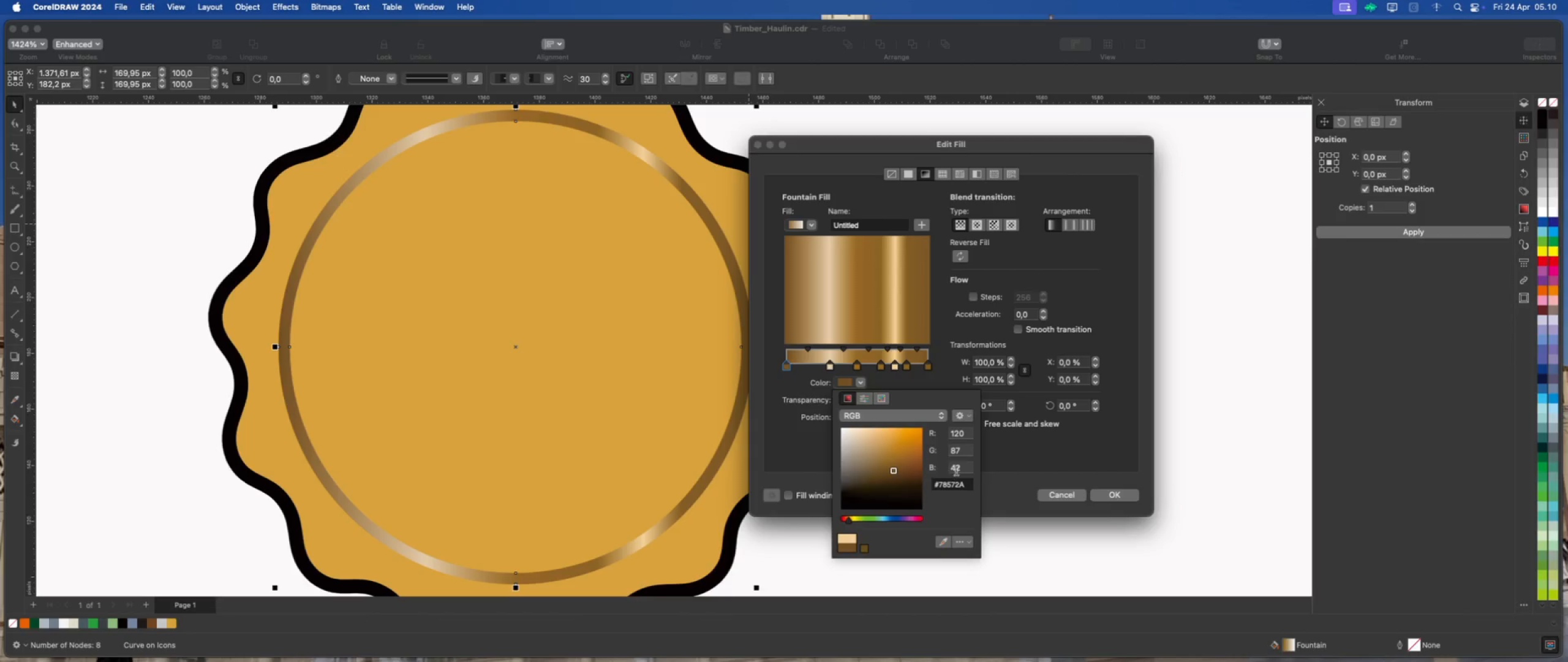 
left_click([1040, 447])
 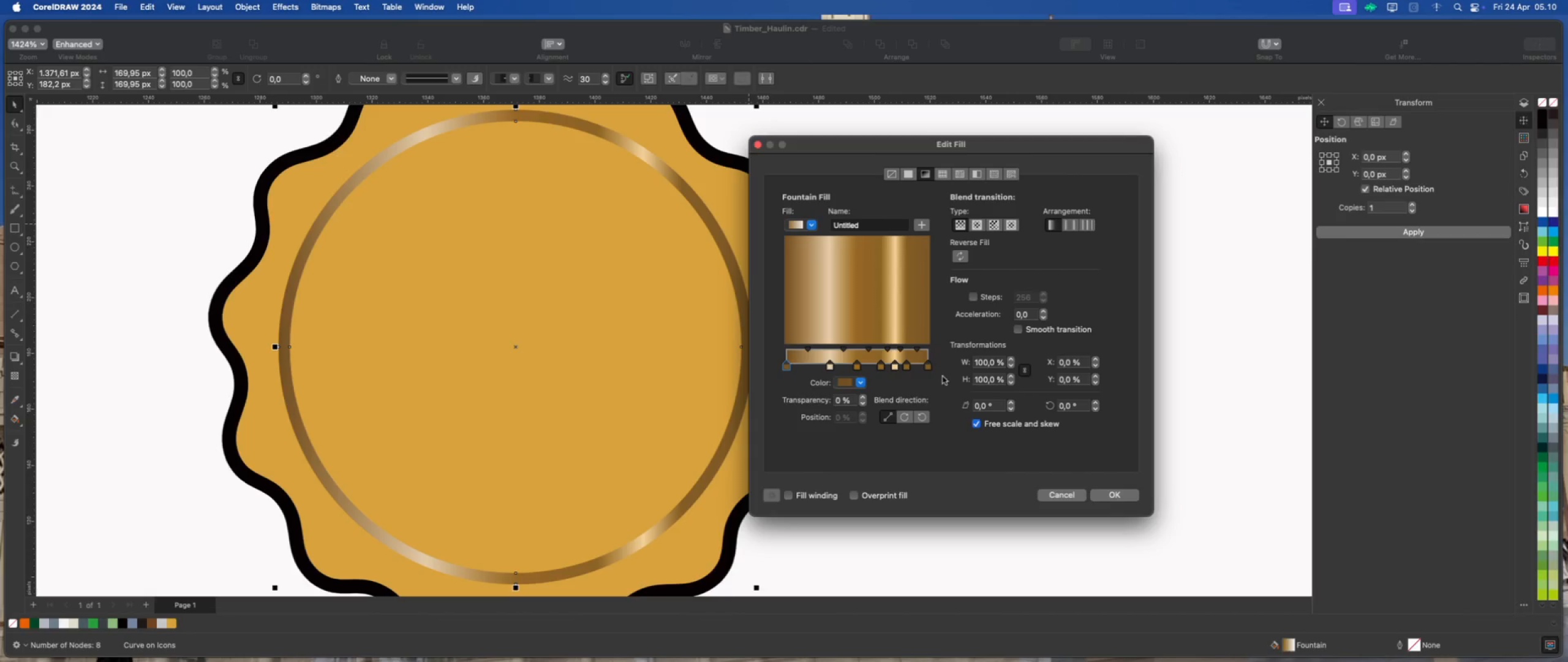 
left_click_drag(start_coordinate=[913, 310], to_coordinate=[910, 314])
 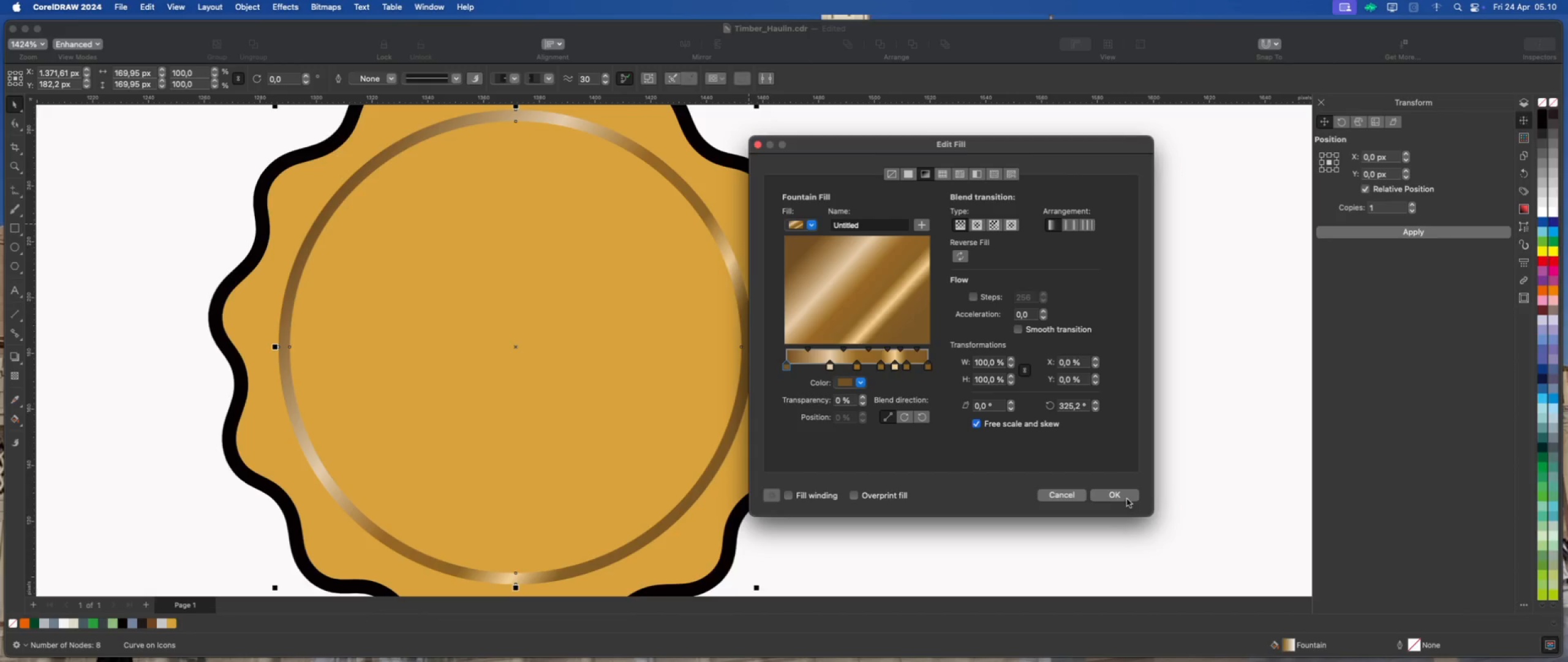 
left_click_drag(start_coordinate=[1046, 451], to_coordinate=[1042, 448])
 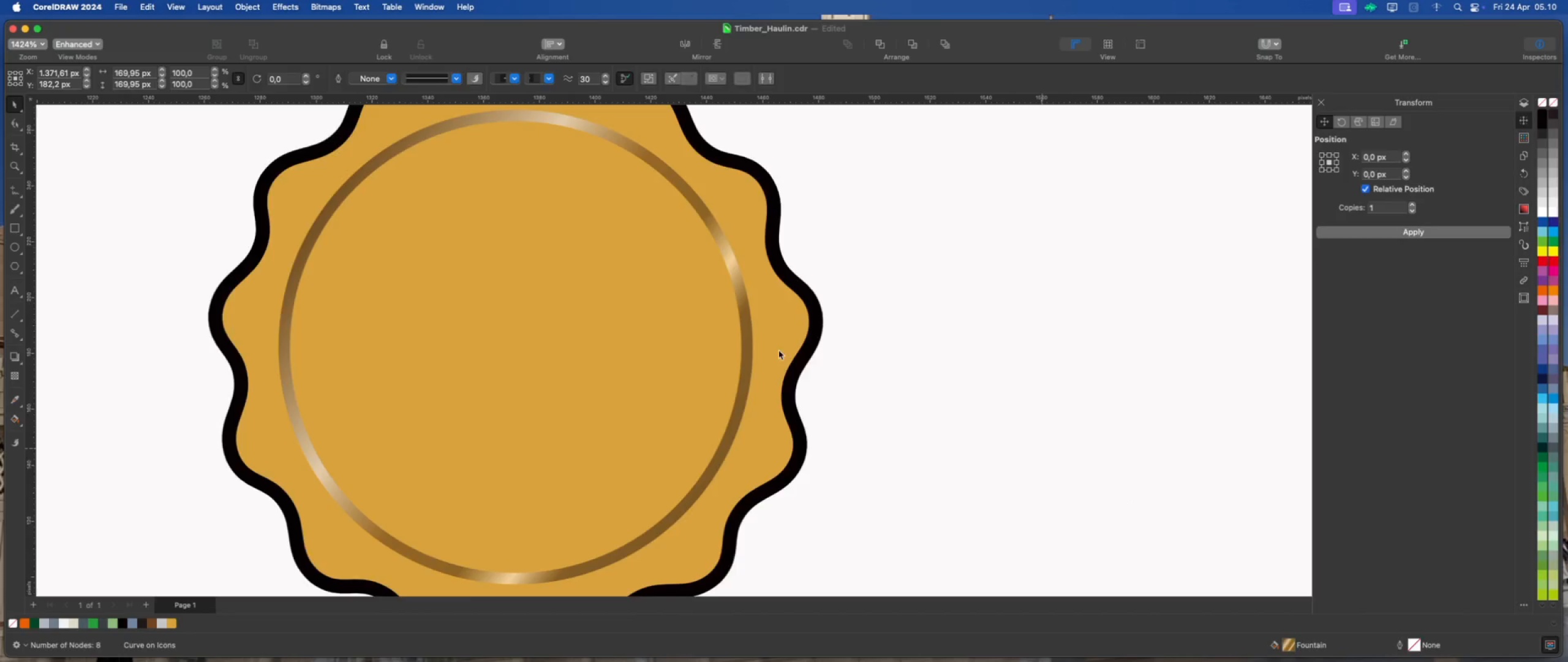 
left_click([854, 374])
 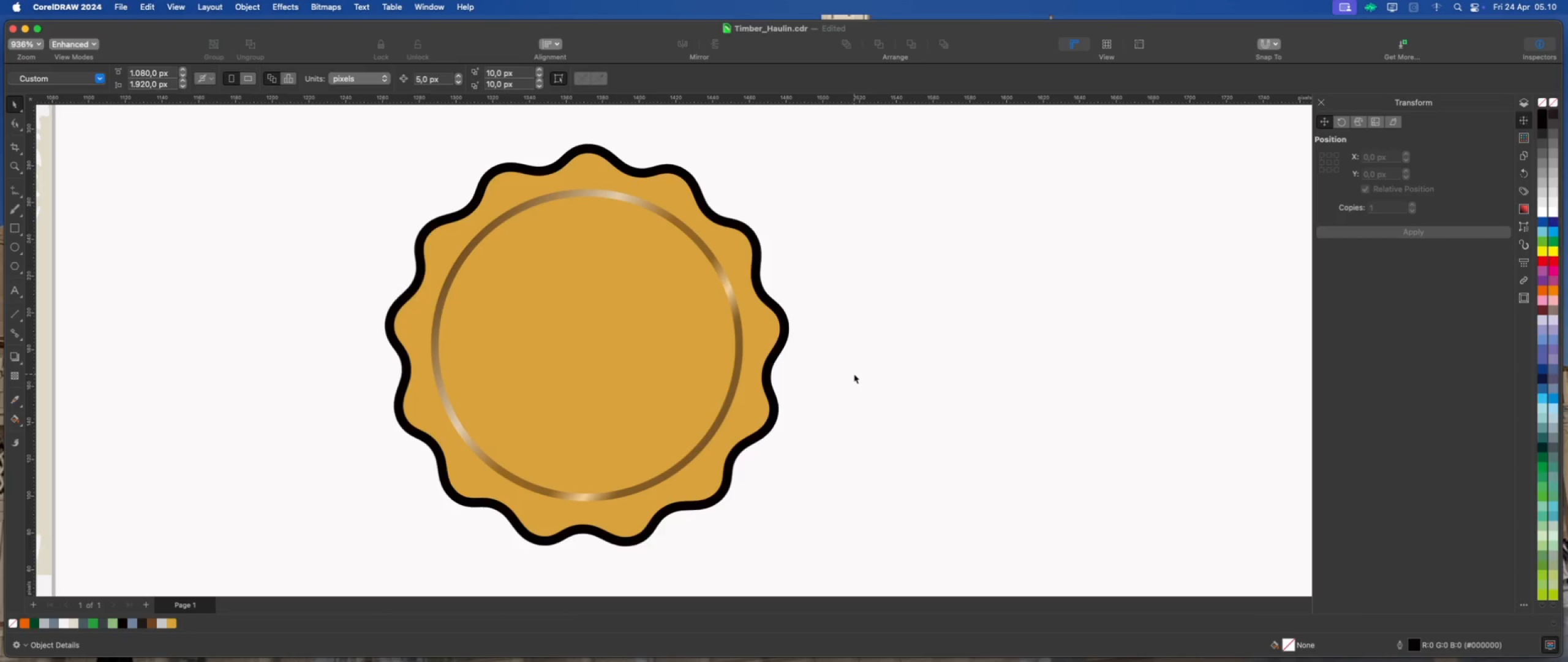 
scroll: coordinate [839, 373], scroll_direction: down, amount: 4.0
 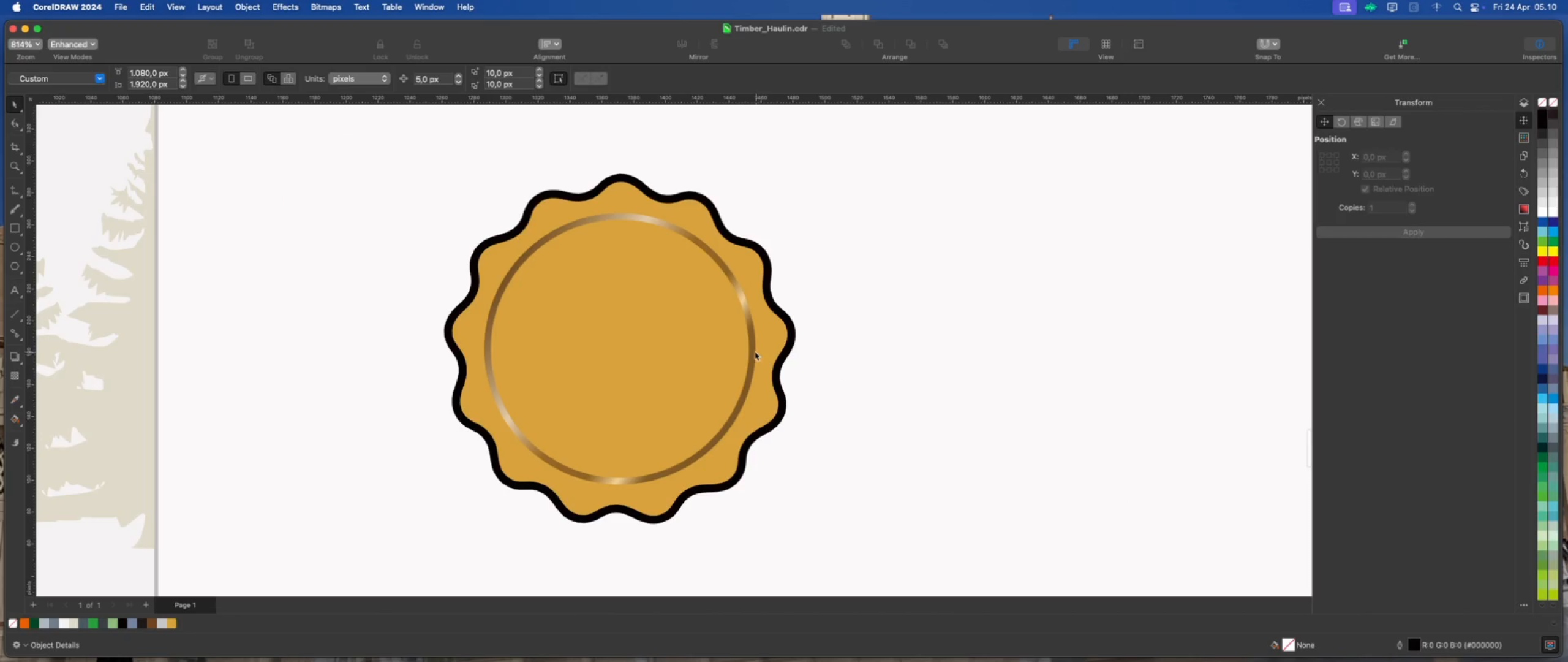 
left_click([752, 349])
 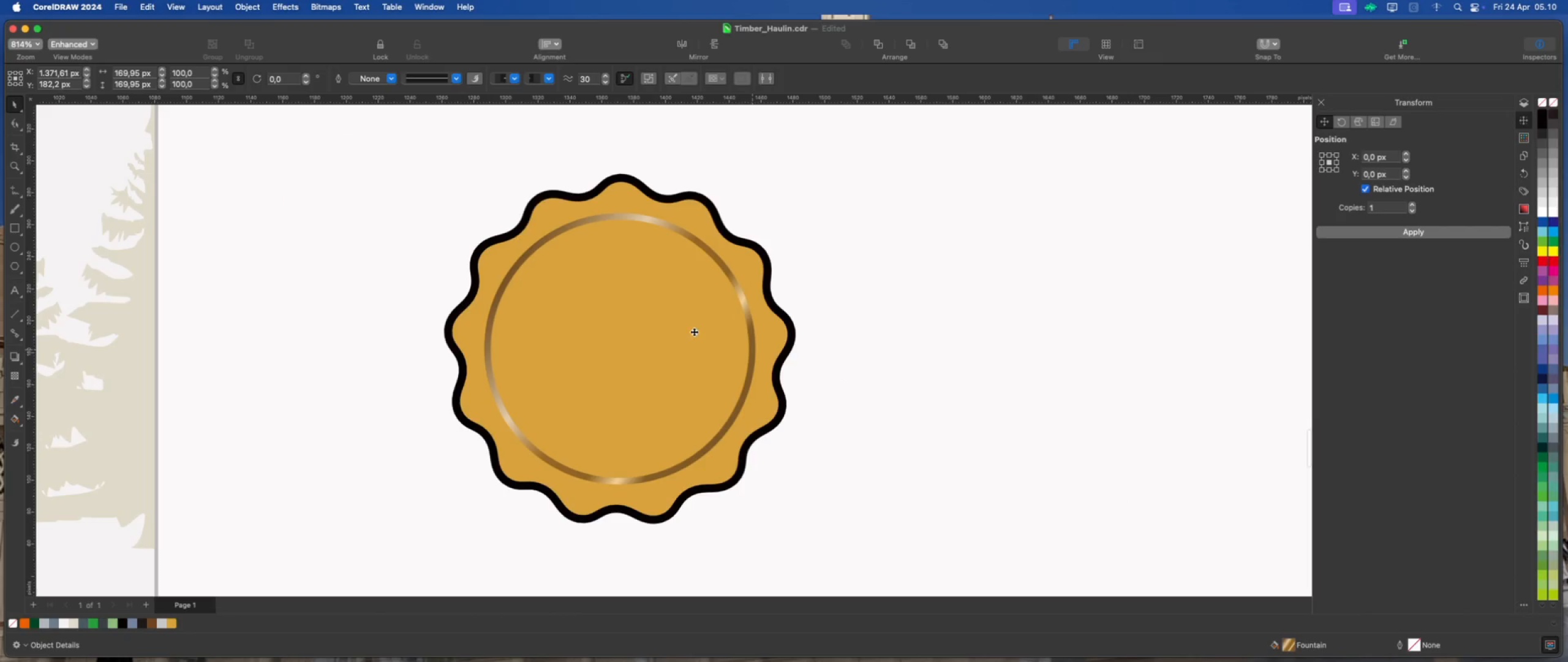 
scroll: coordinate [662, 322], scroll_direction: up, amount: 1.0
 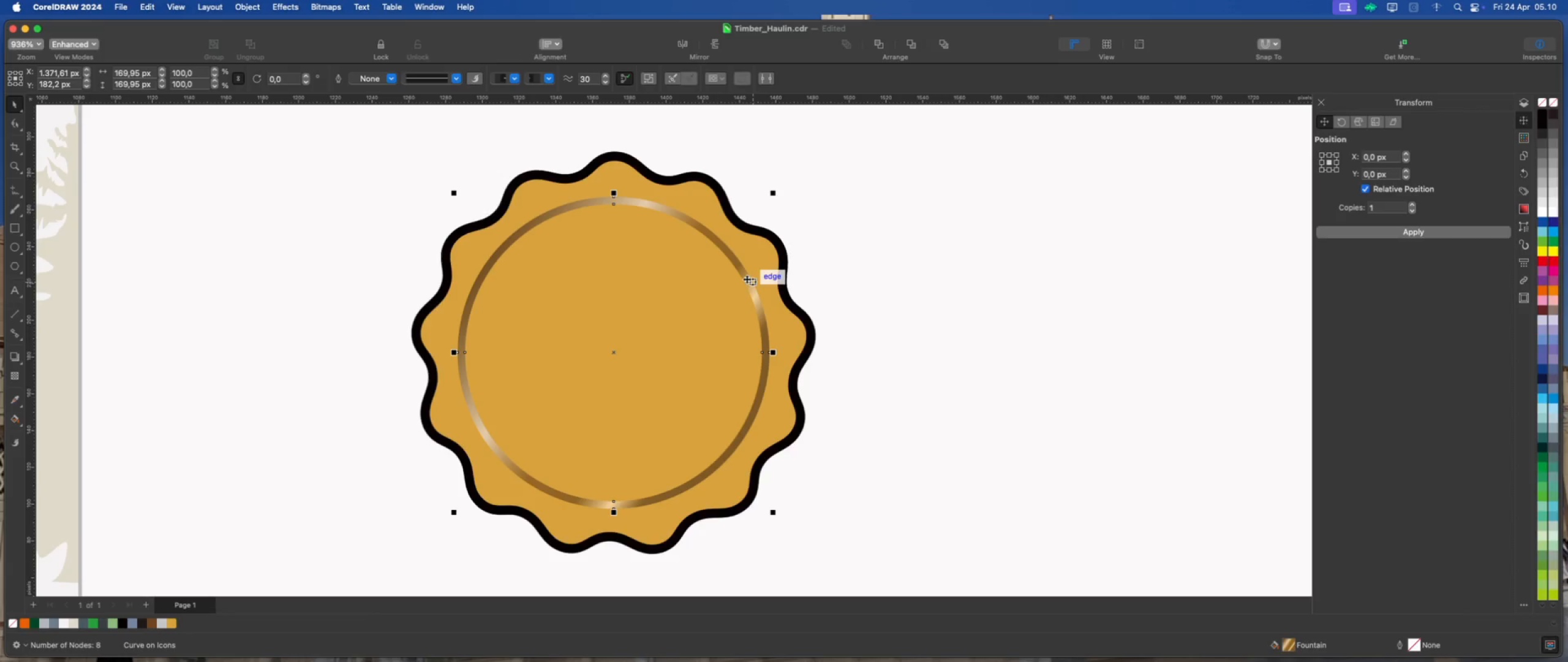 
right_click([746, 278])
 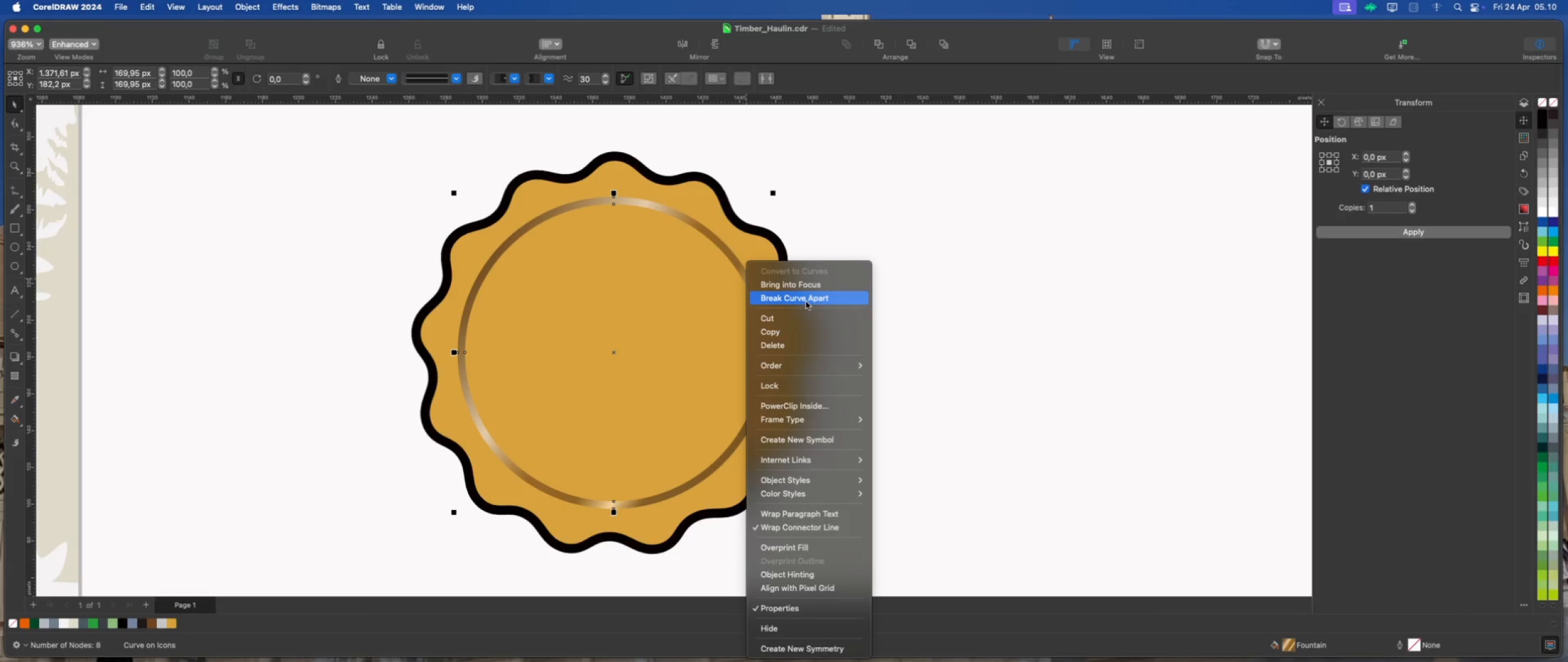 
left_click([807, 302])
 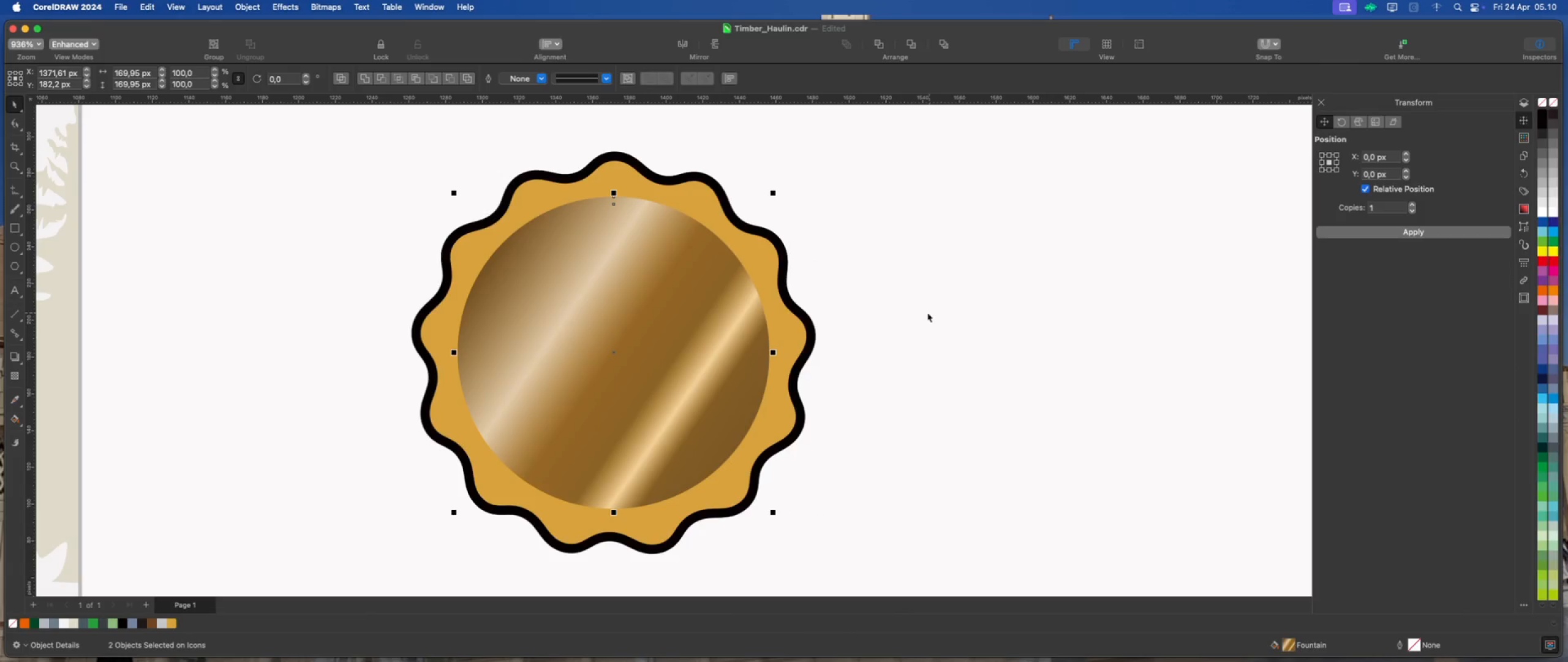 
double_click([717, 323])
 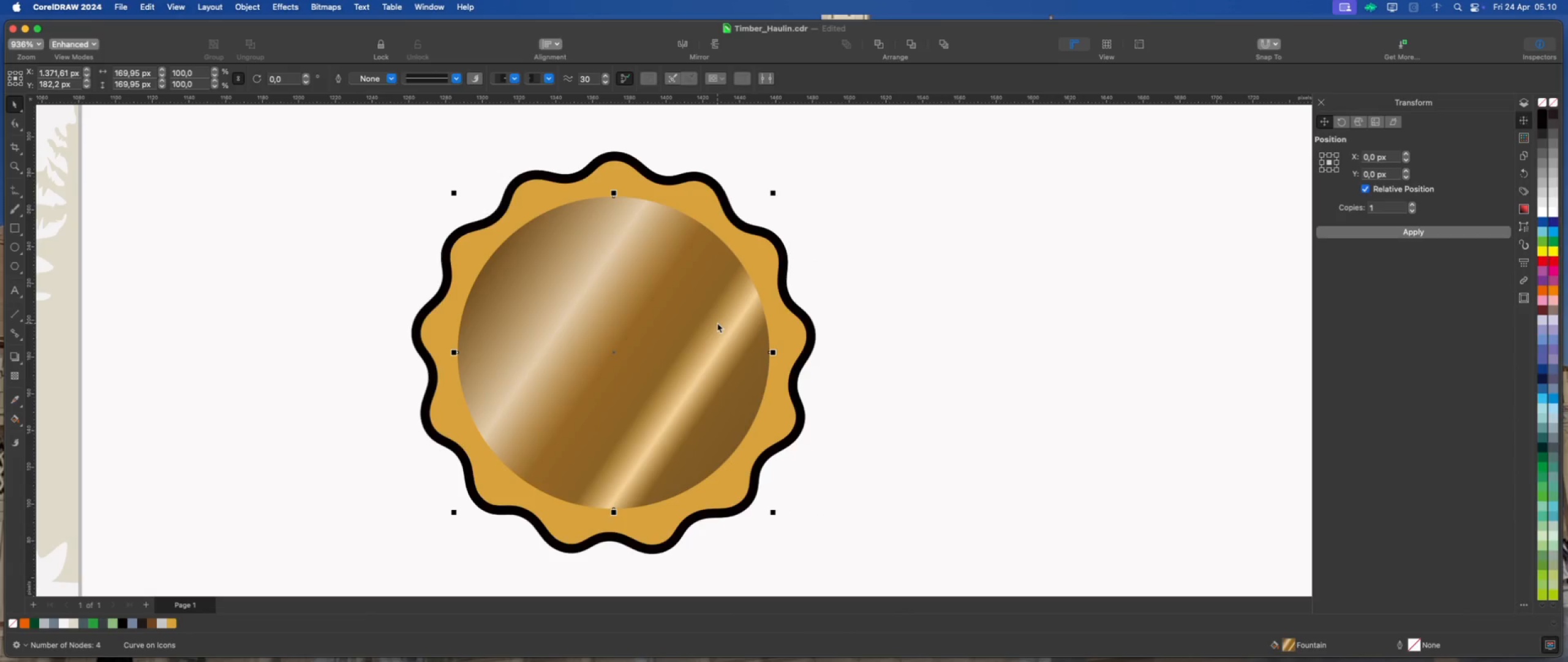 
key(Meta+ArrowDown)
 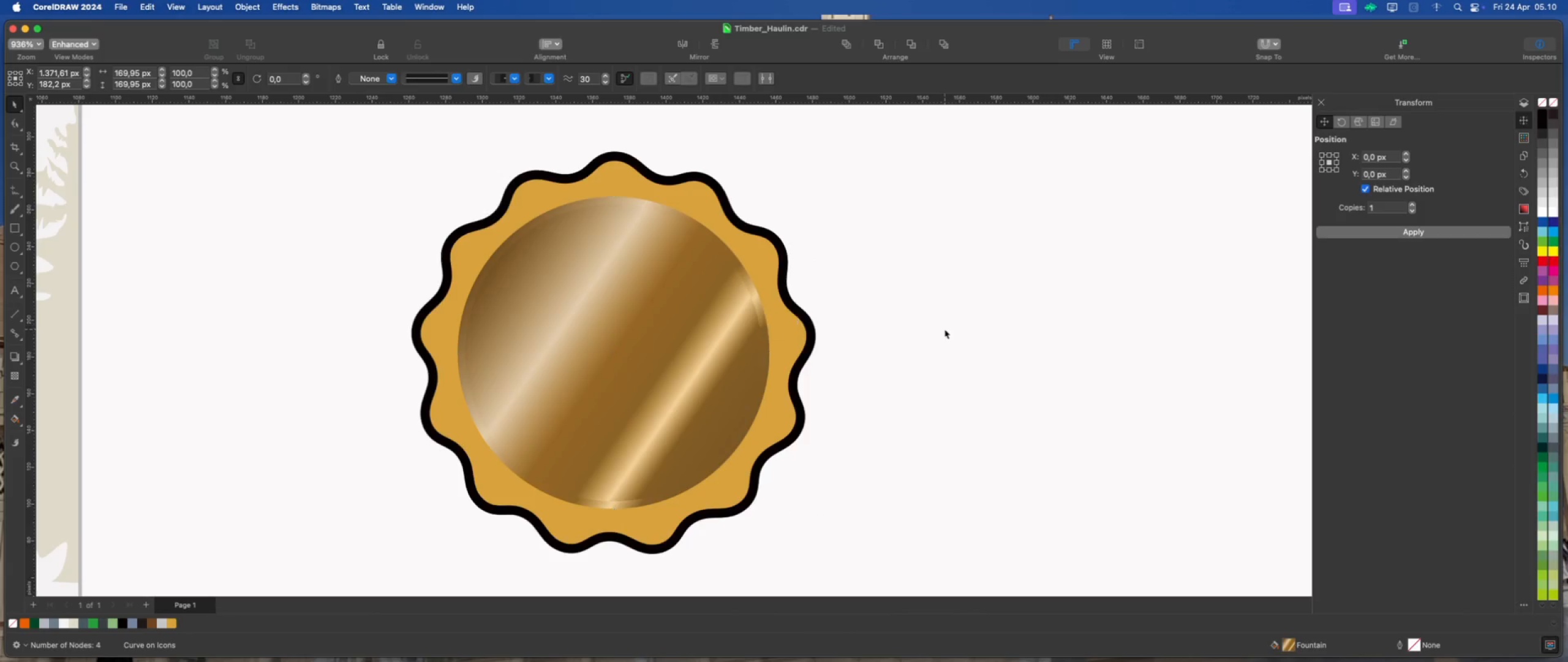 
double_click([739, 346])
 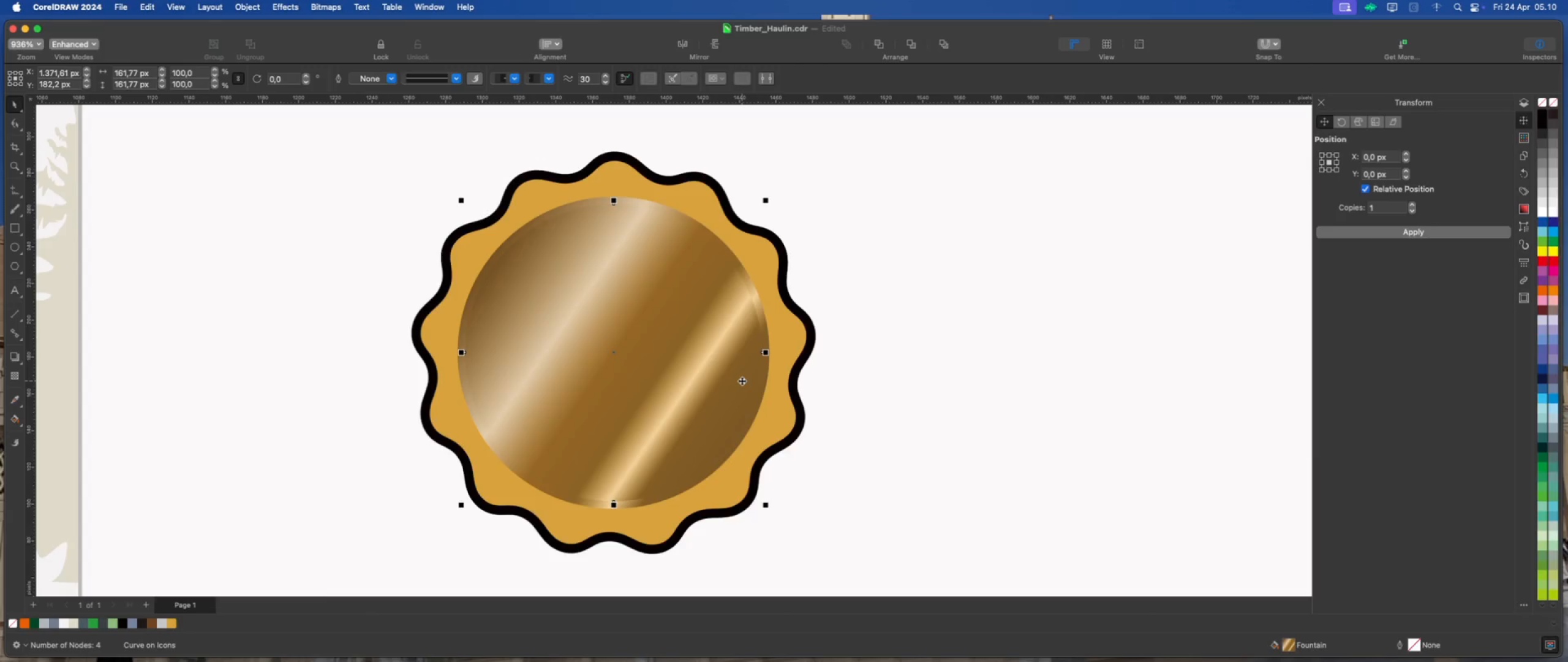 
scroll: coordinate [741, 382], scroll_direction: up, amount: 2.0
 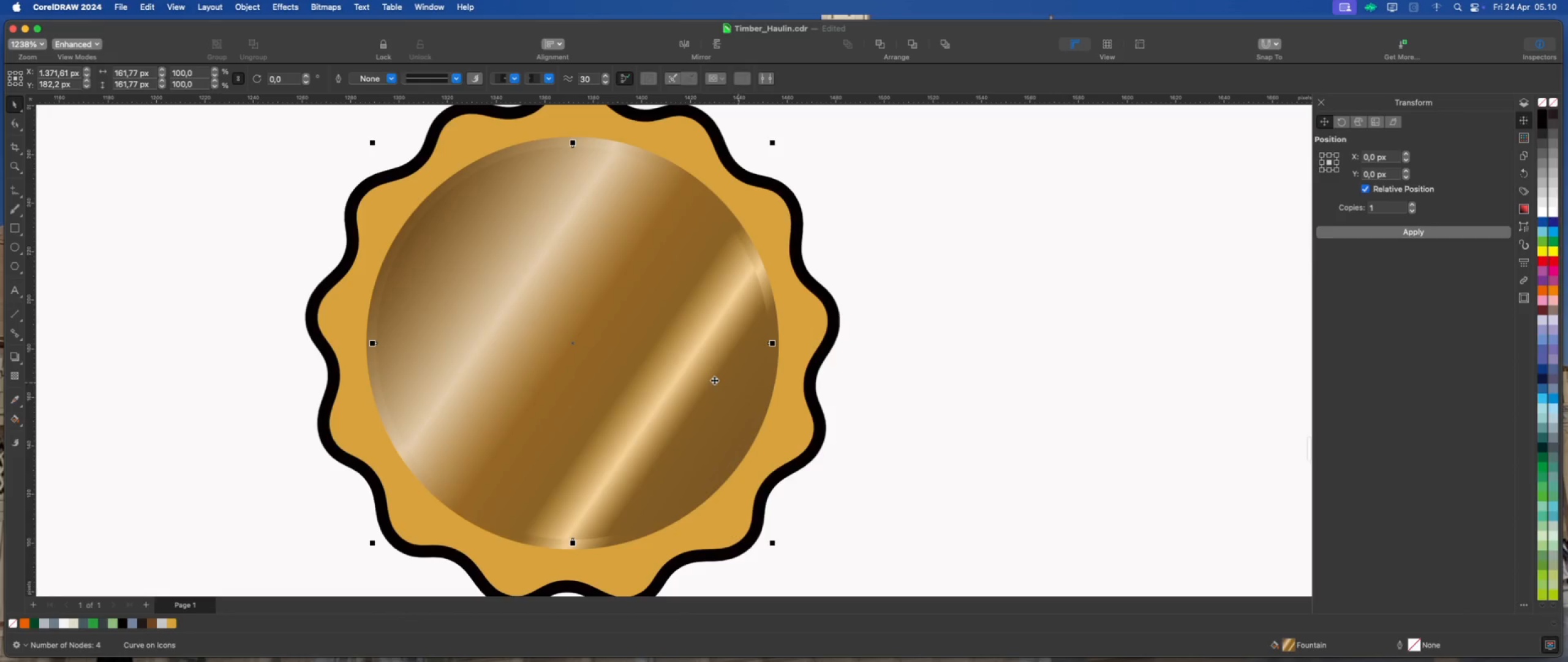 
left_click([710, 379])
 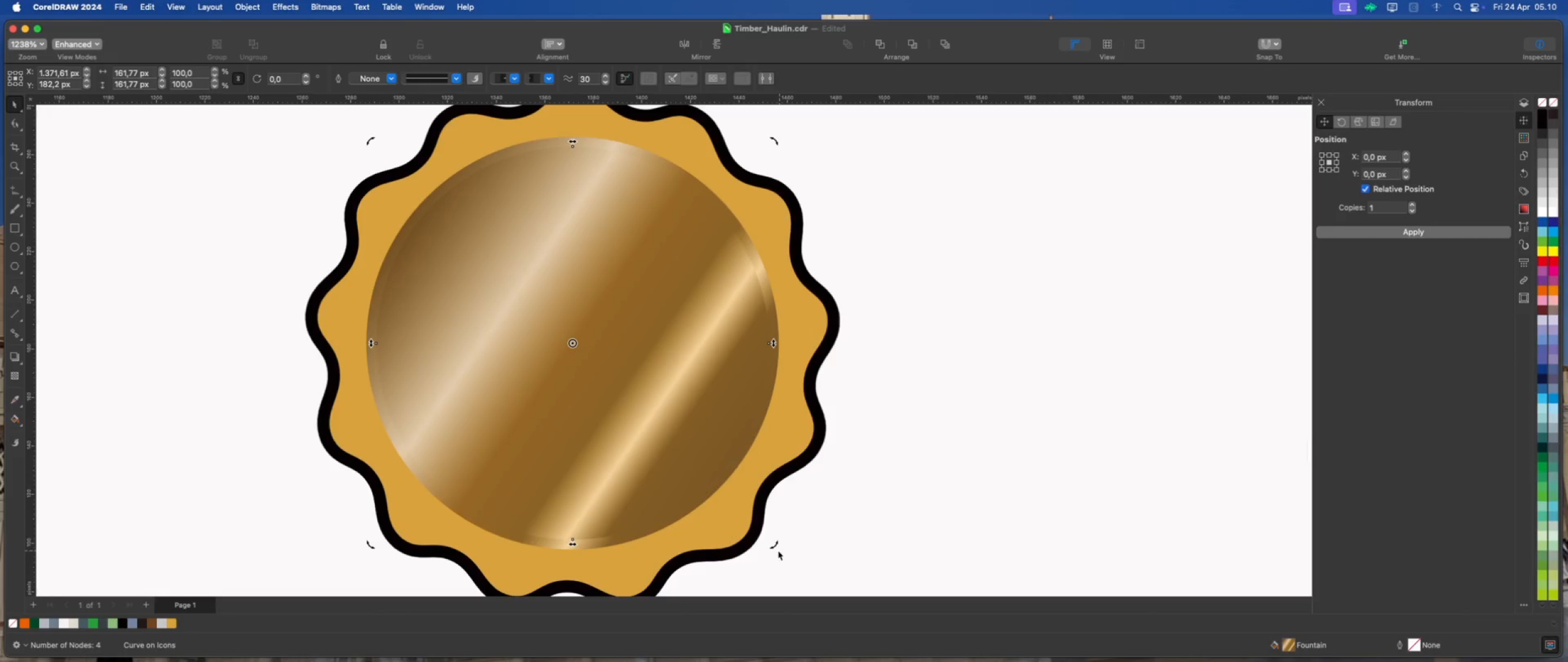 
left_click_drag(start_coordinate=[777, 547], to_coordinate=[797, 453])
 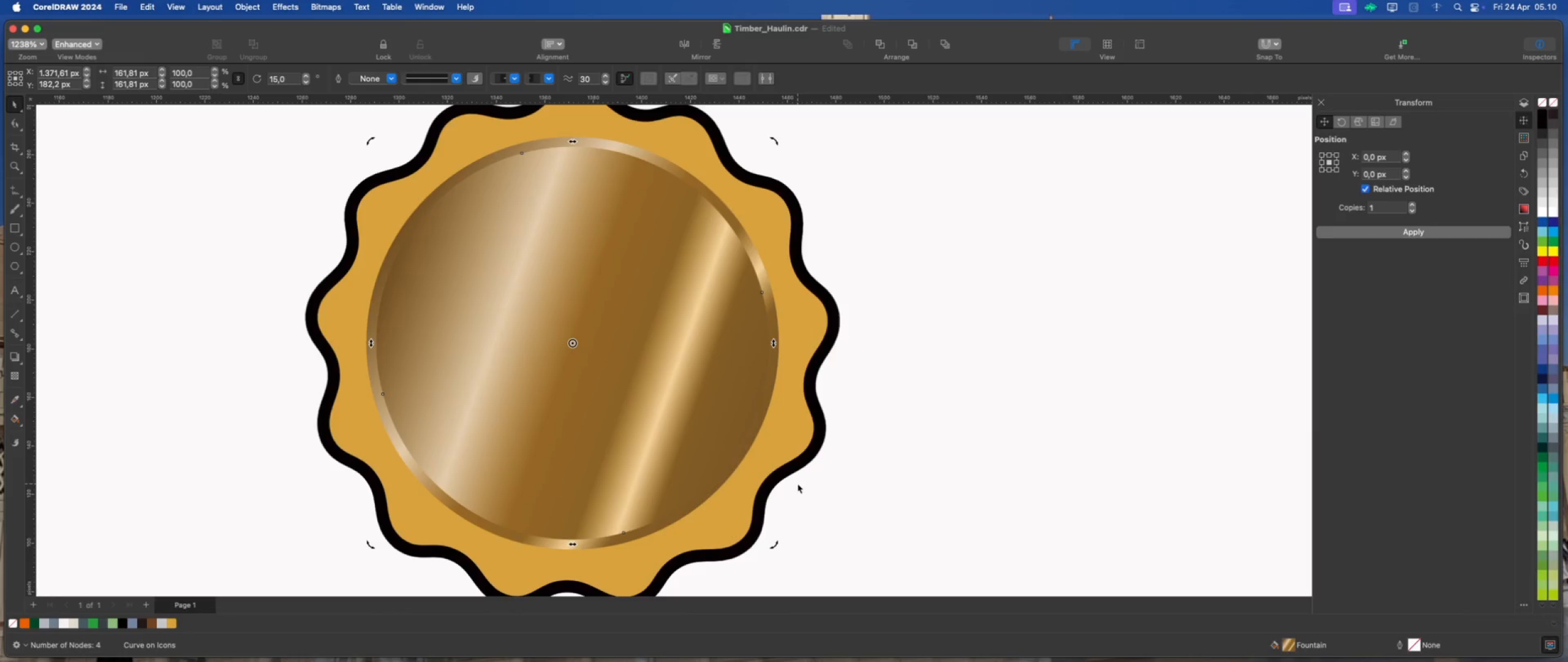 
hold_key(key=CommandLeft, duration=1.26)
 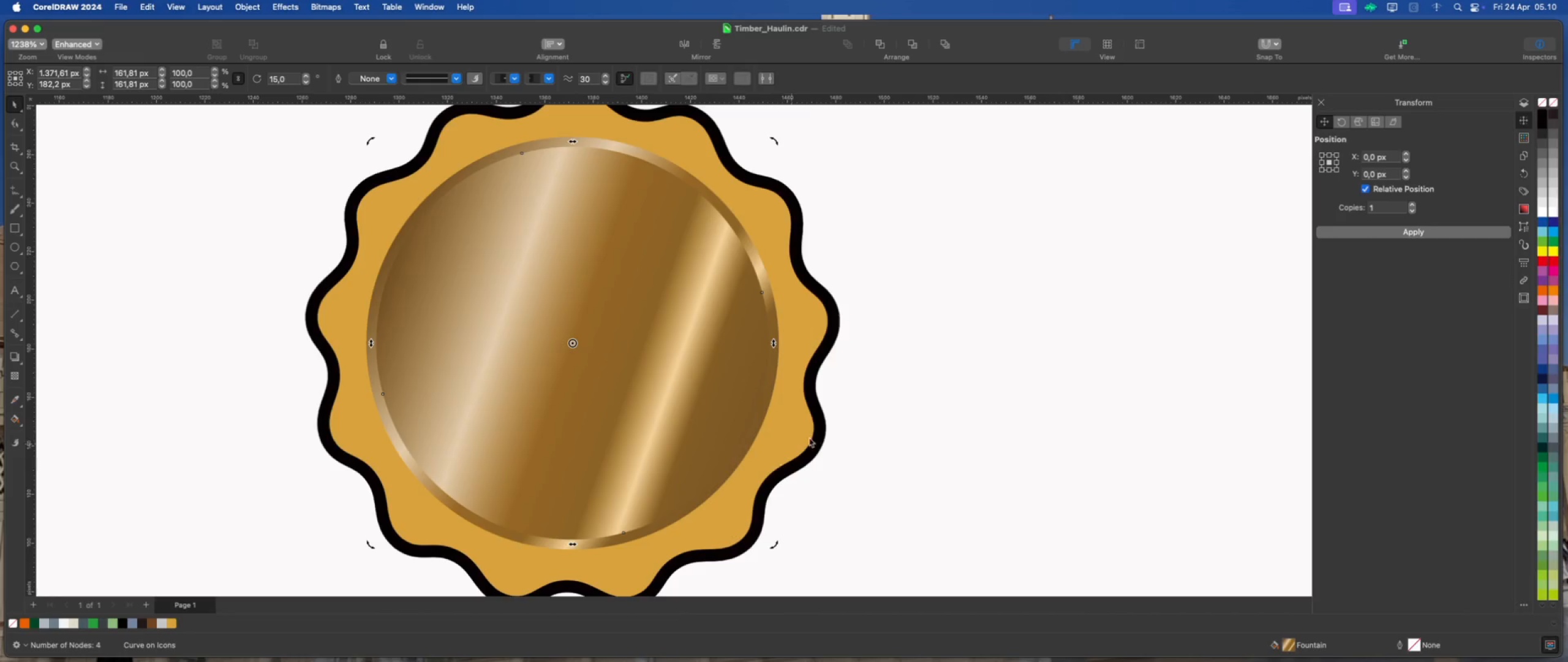 
left_click([899, 423])
 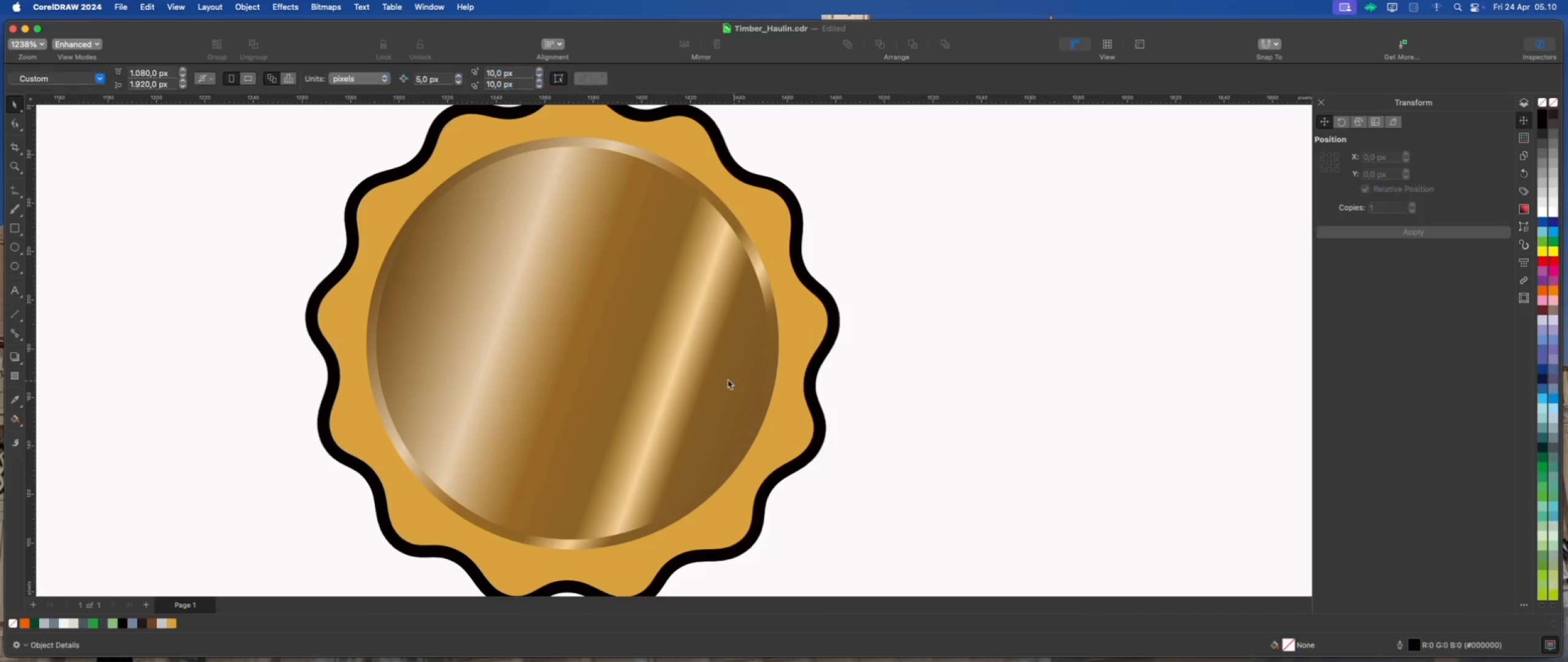 
left_click([722, 378])
 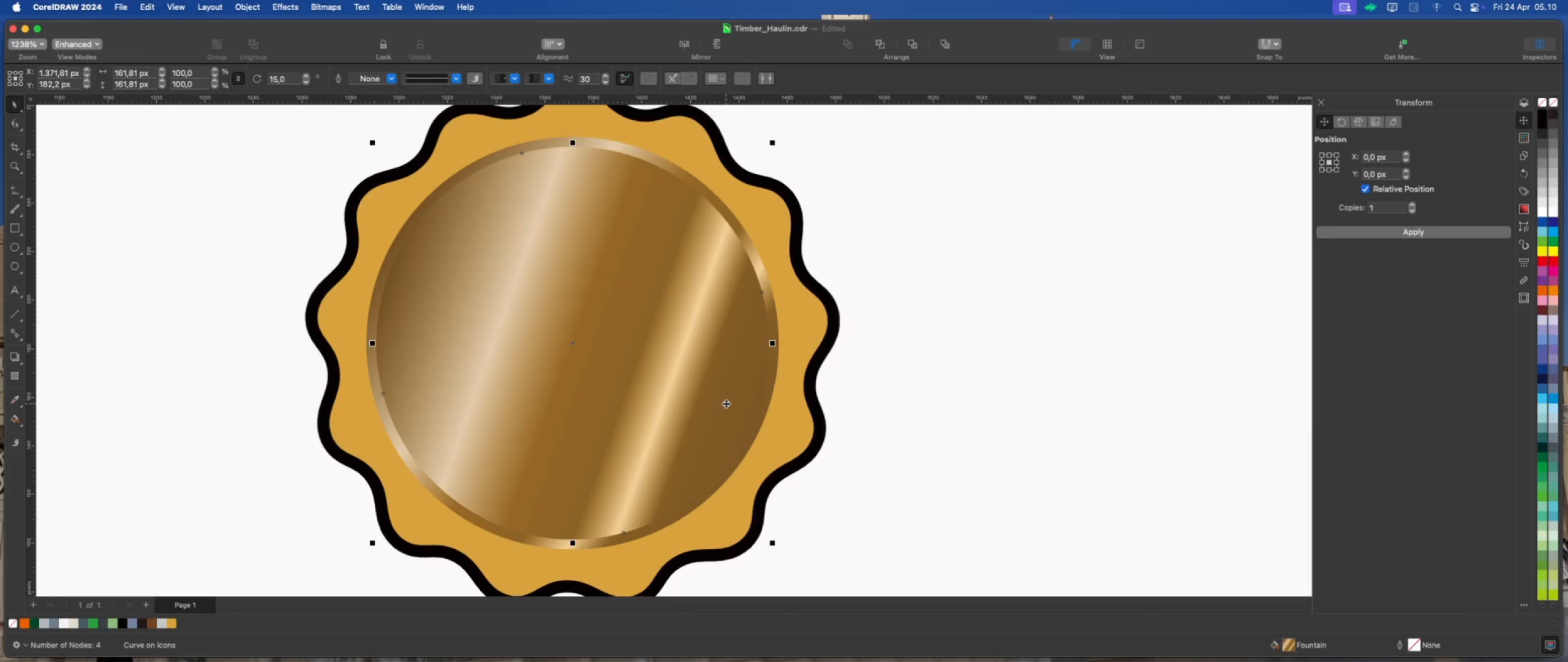 
left_click([726, 403])
 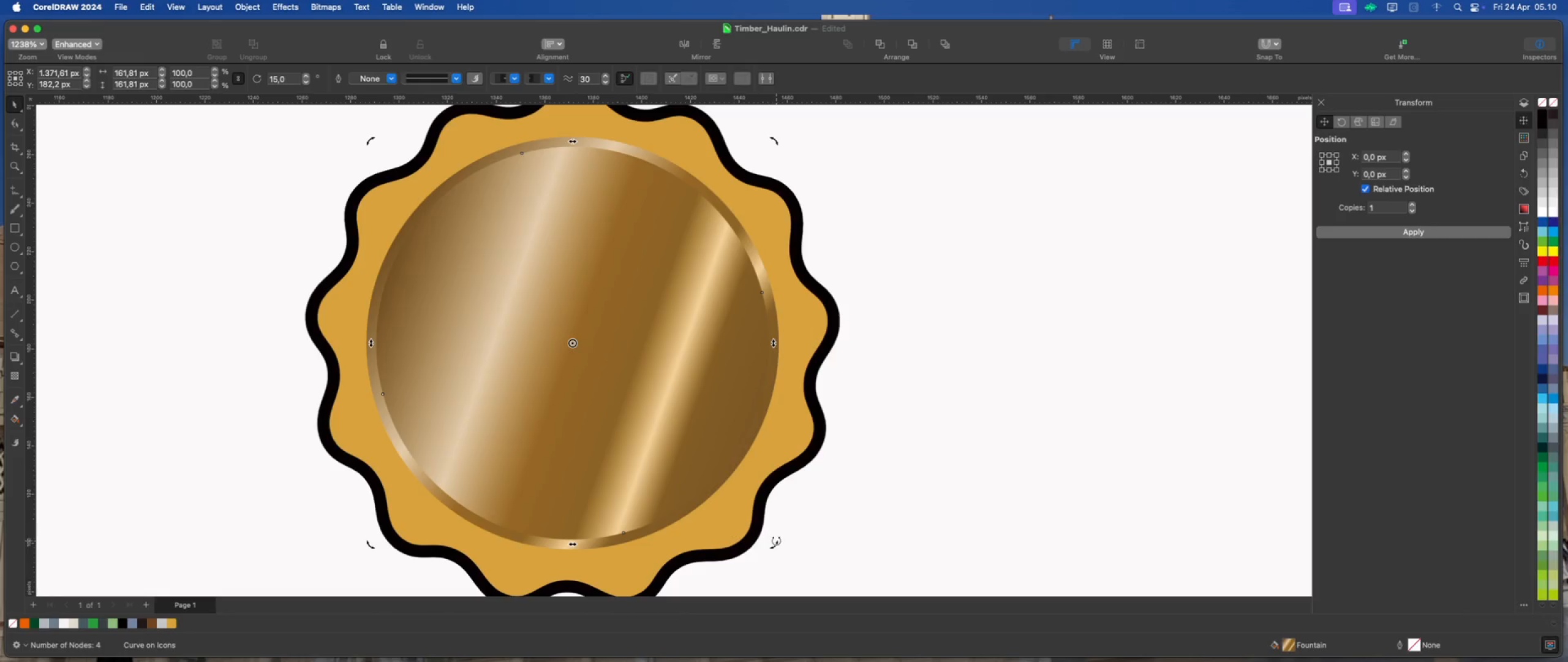 
left_click_drag(start_coordinate=[777, 541], to_coordinate=[908, 326])
 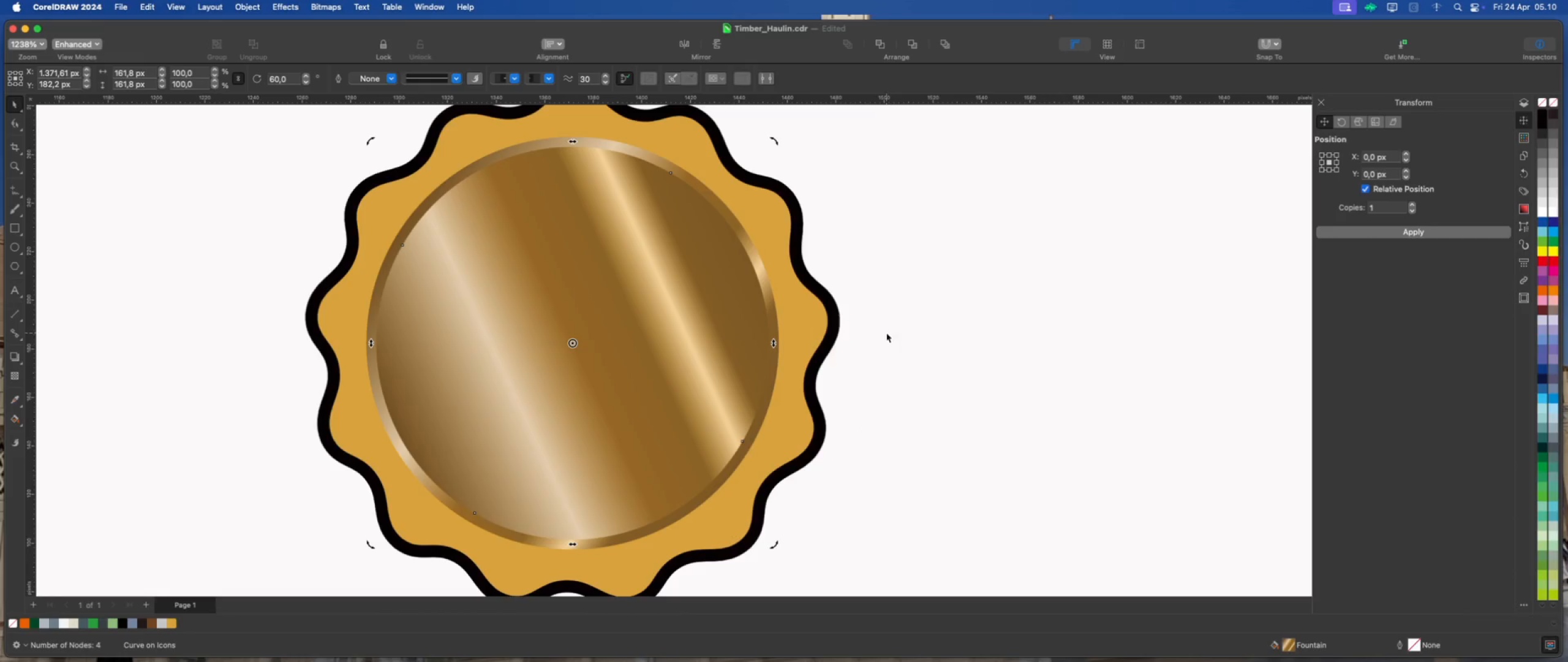 
hold_key(key=CommandLeft, duration=1.44)
 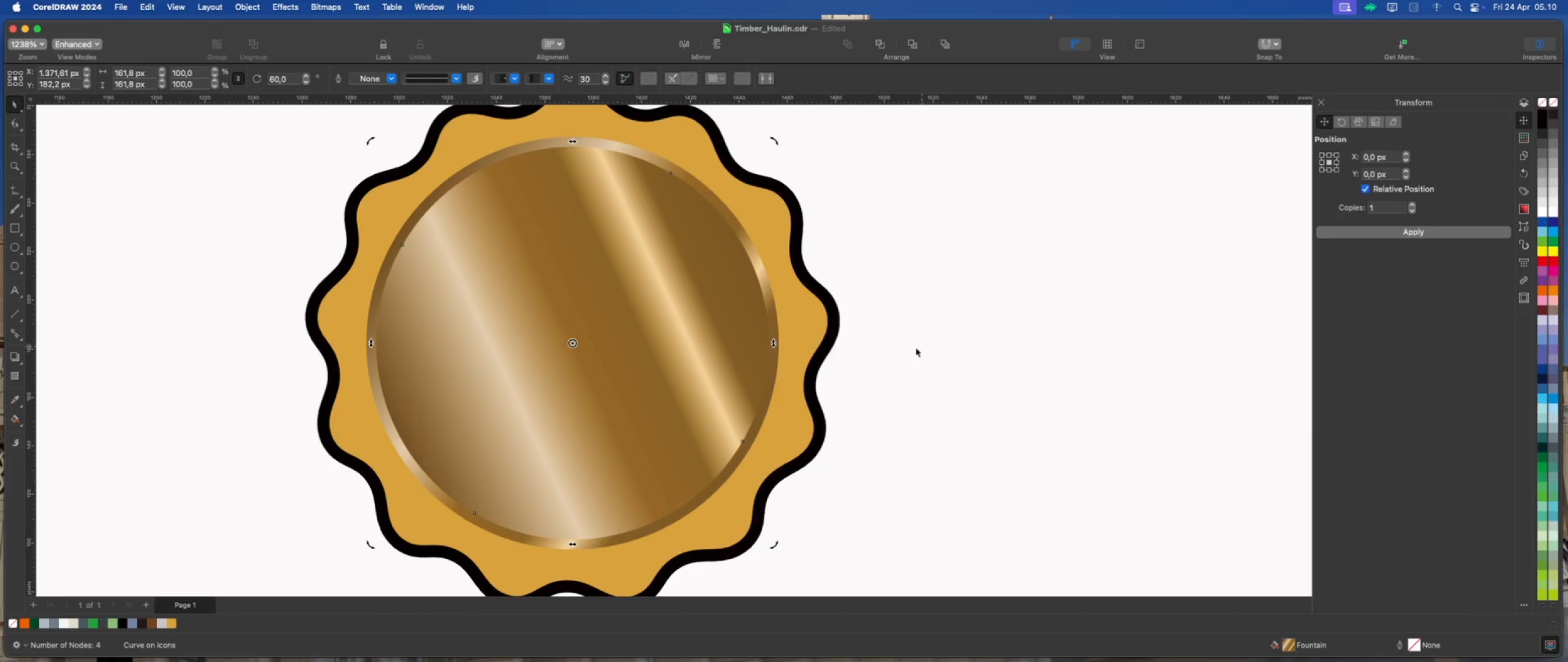 
left_click([914, 360])
 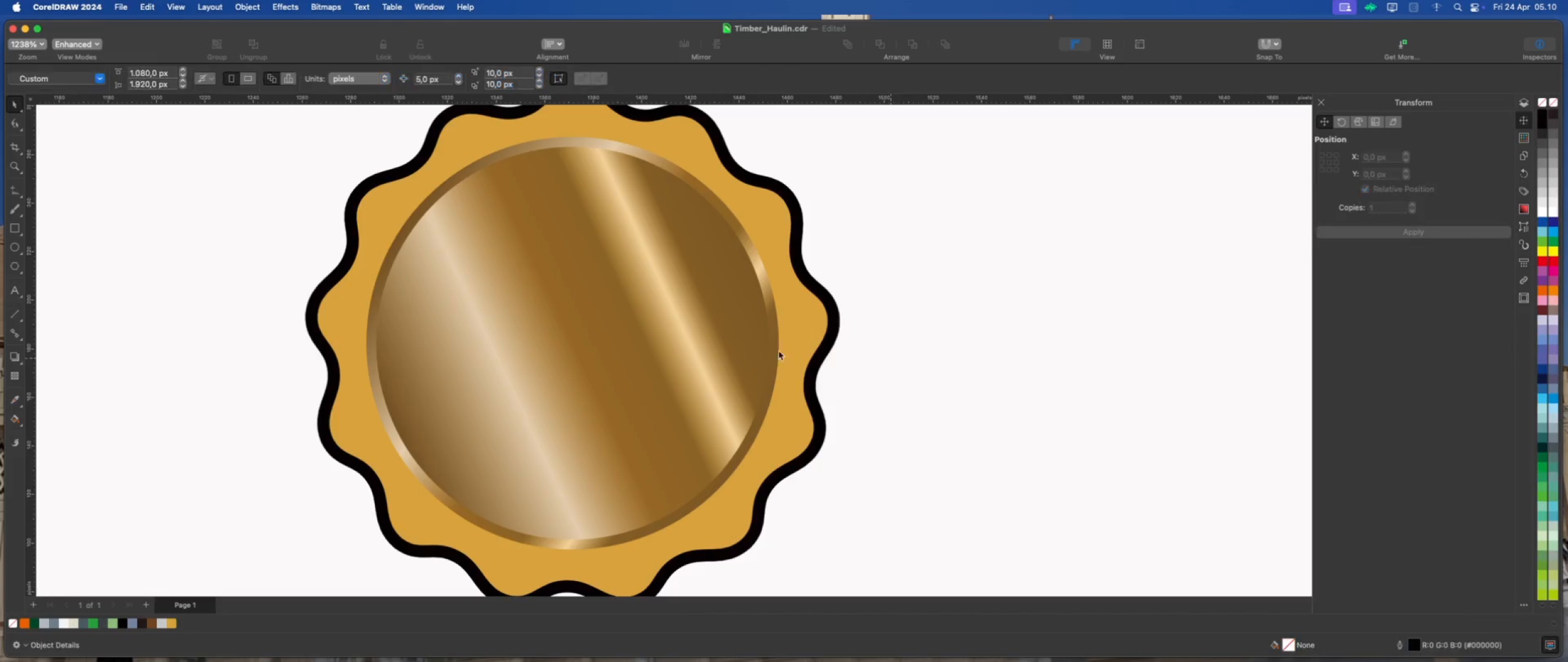 
left_click([756, 347])
 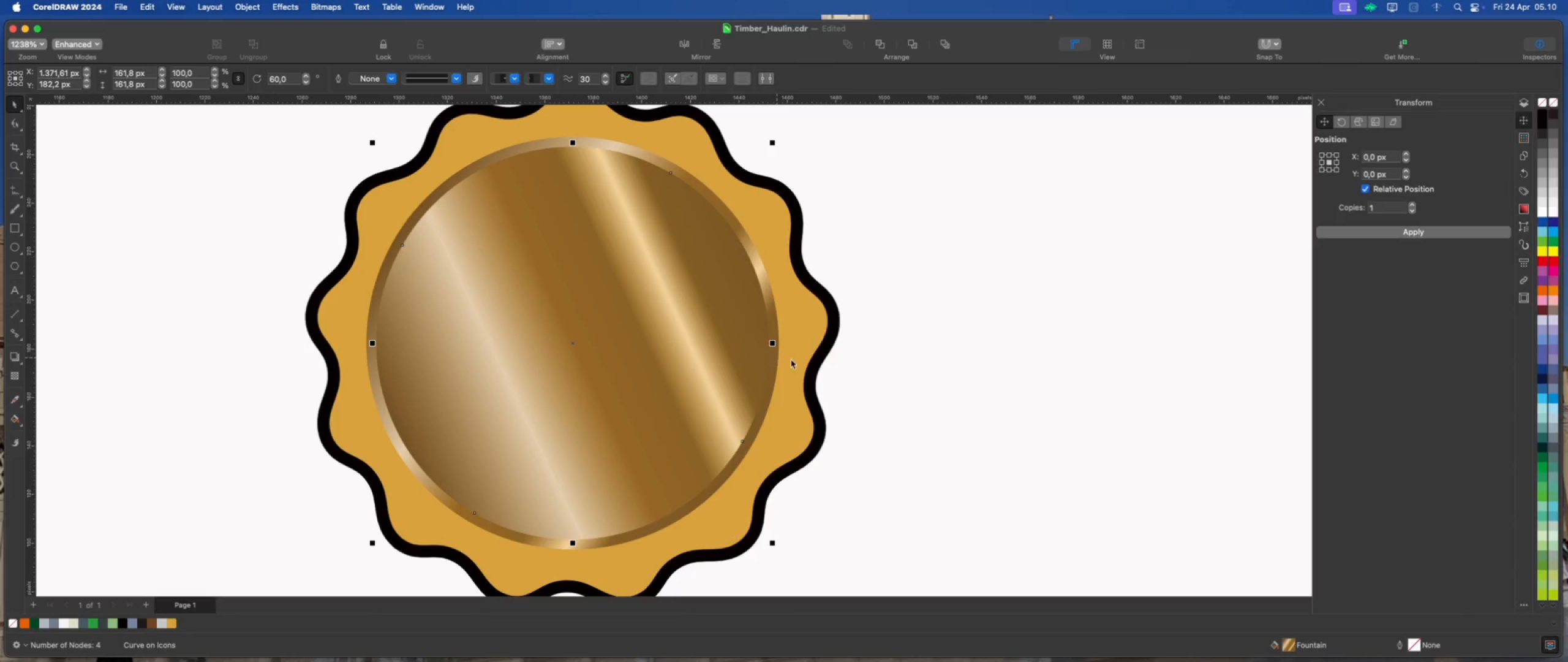 
left_click([997, 365])
 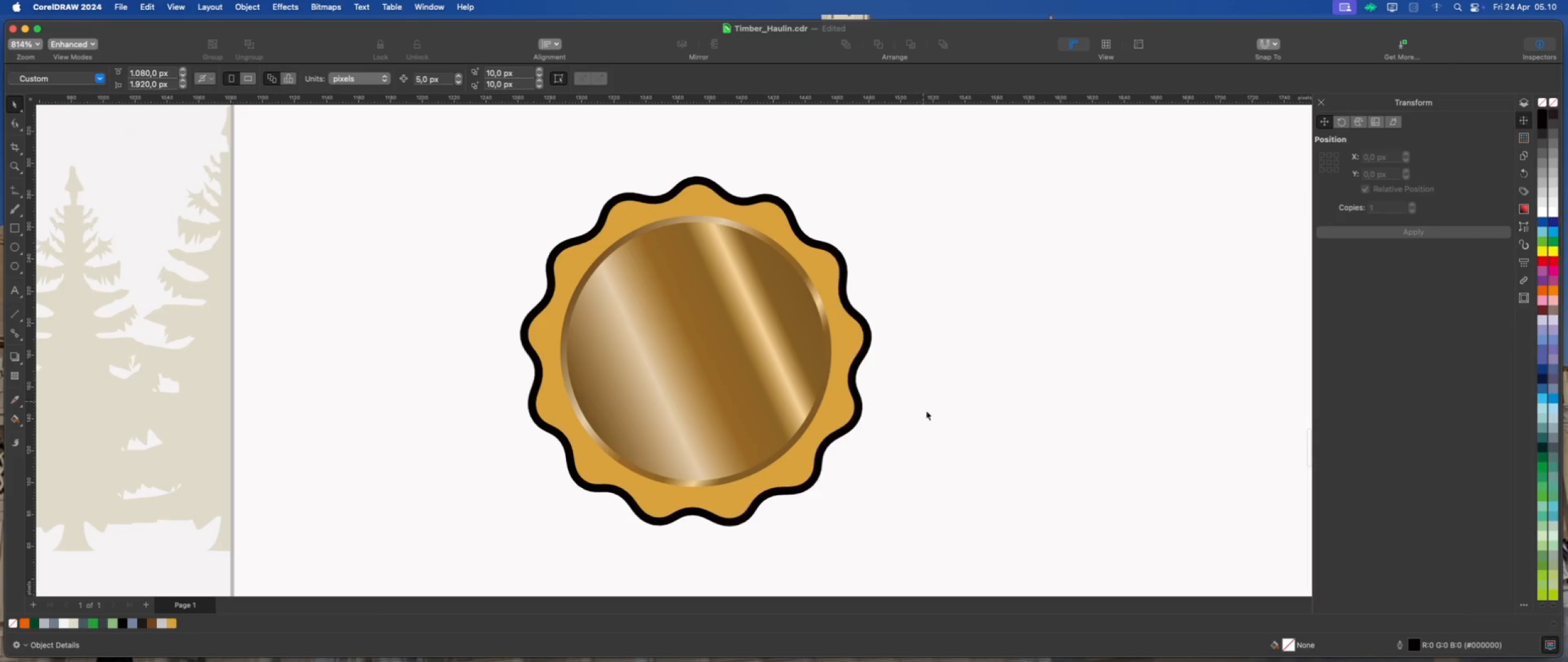 
scroll: coordinate [927, 428], scroll_direction: down, amount: 4.0
 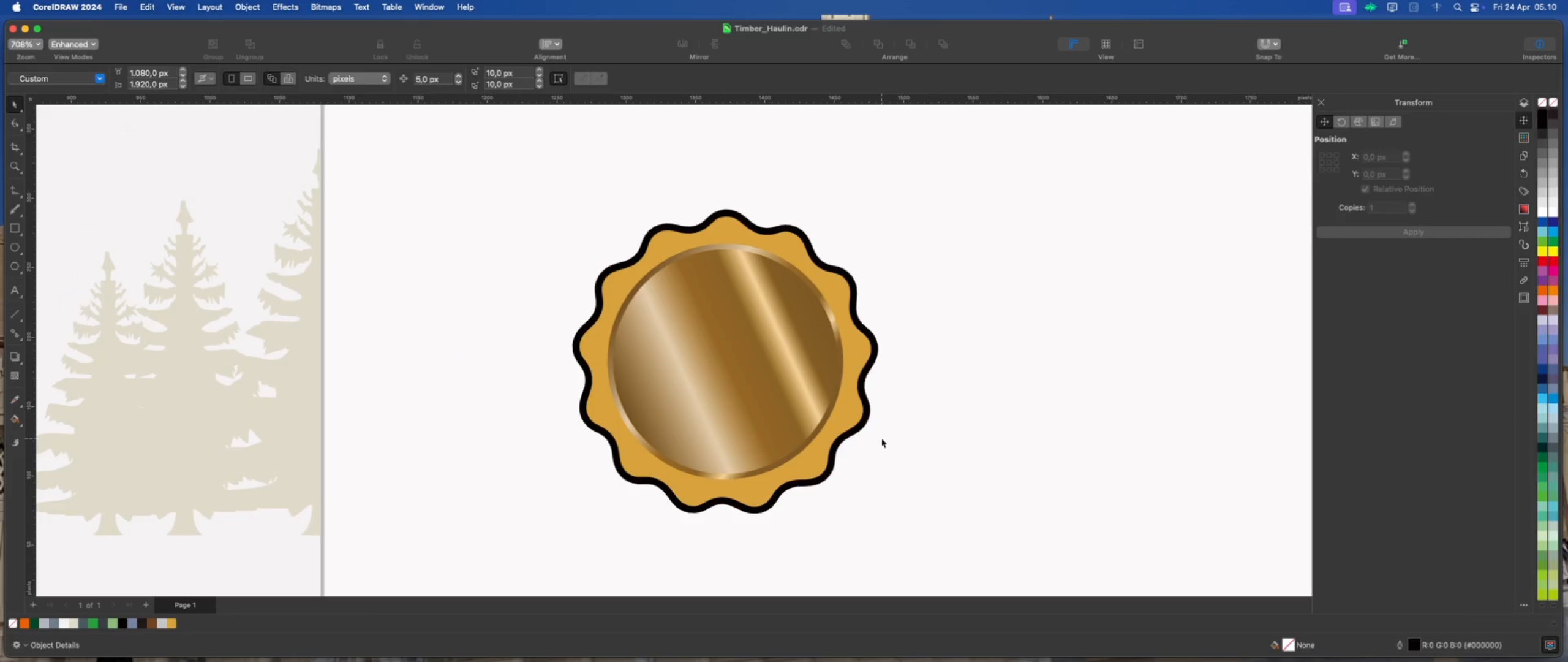 
left_click([921, 432])
 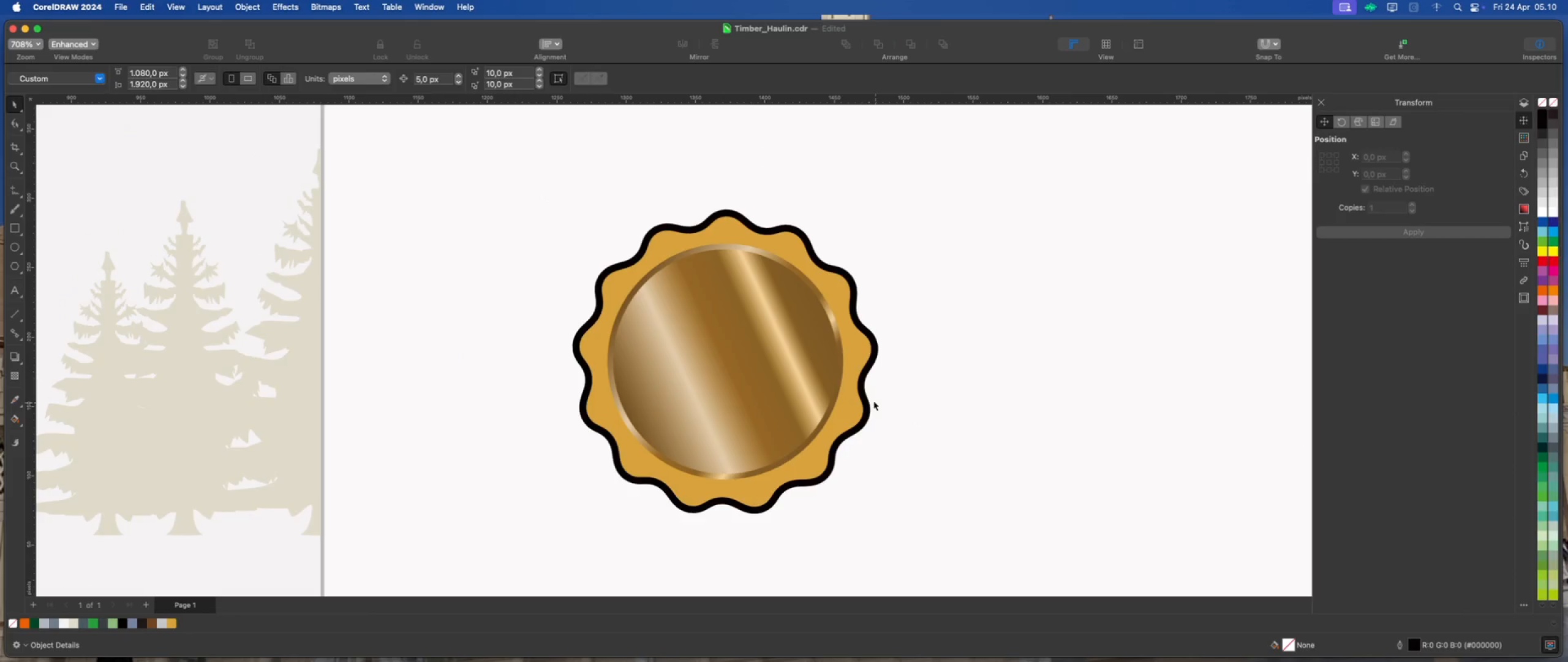 
scroll: coordinate [819, 371], scroll_direction: up, amount: 1.0
 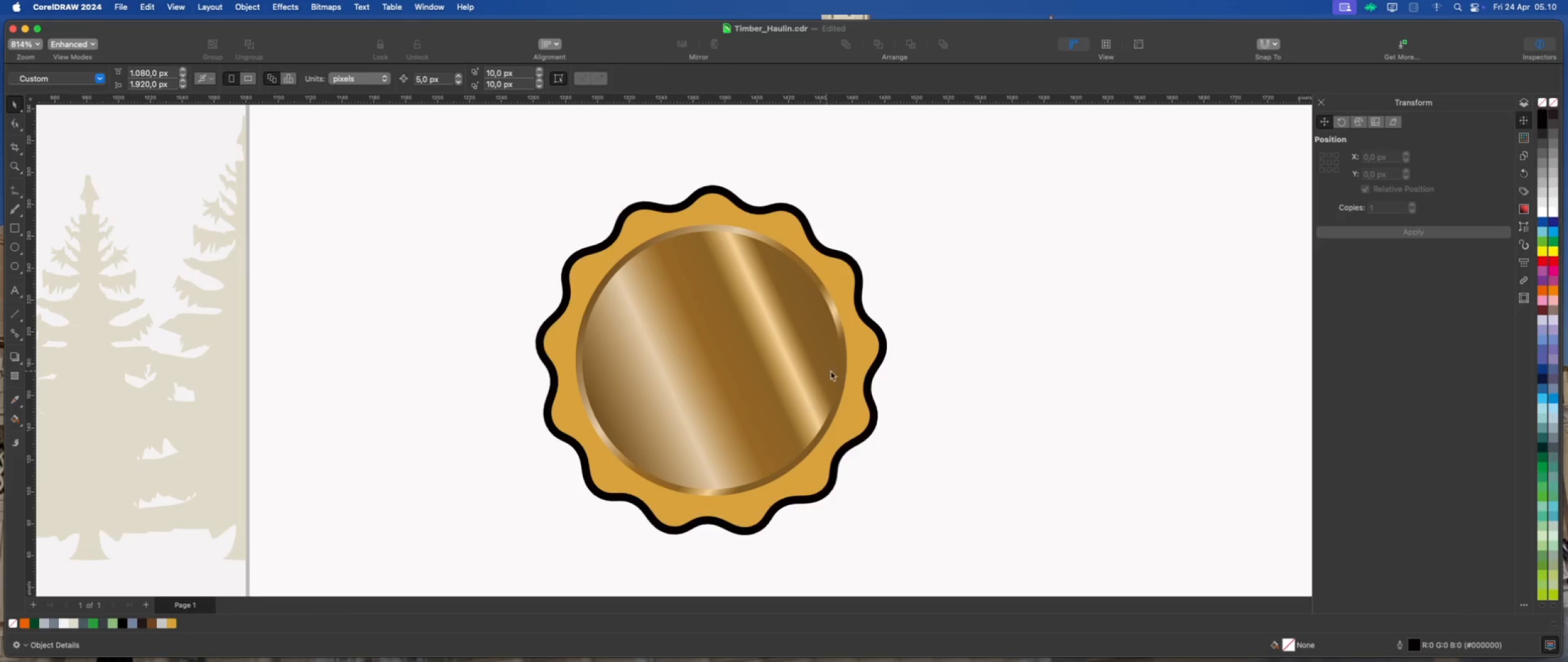 
left_click([865, 349])
 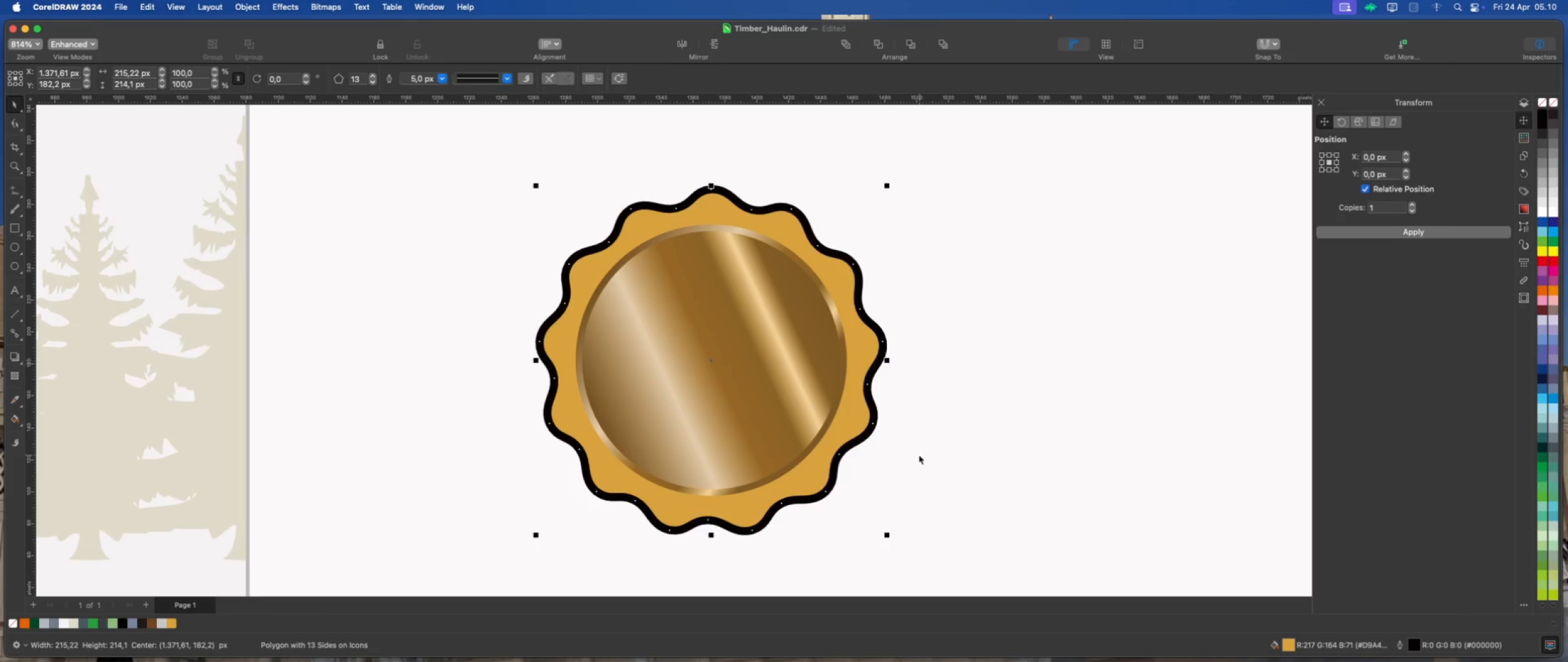 
scroll: coordinate [856, 442], scroll_direction: down, amount: 3.0
 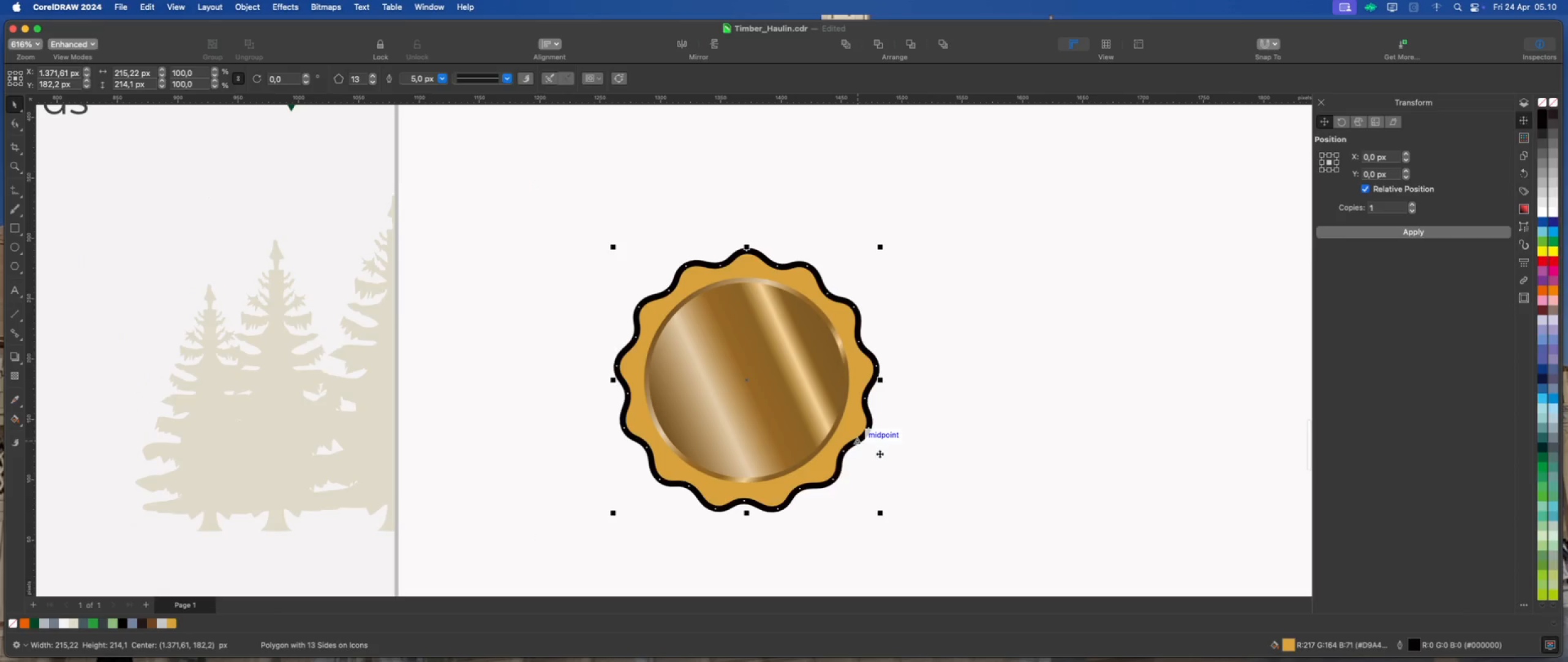 
scroll: coordinate [886, 455], scroll_direction: up, amount: 1.0
 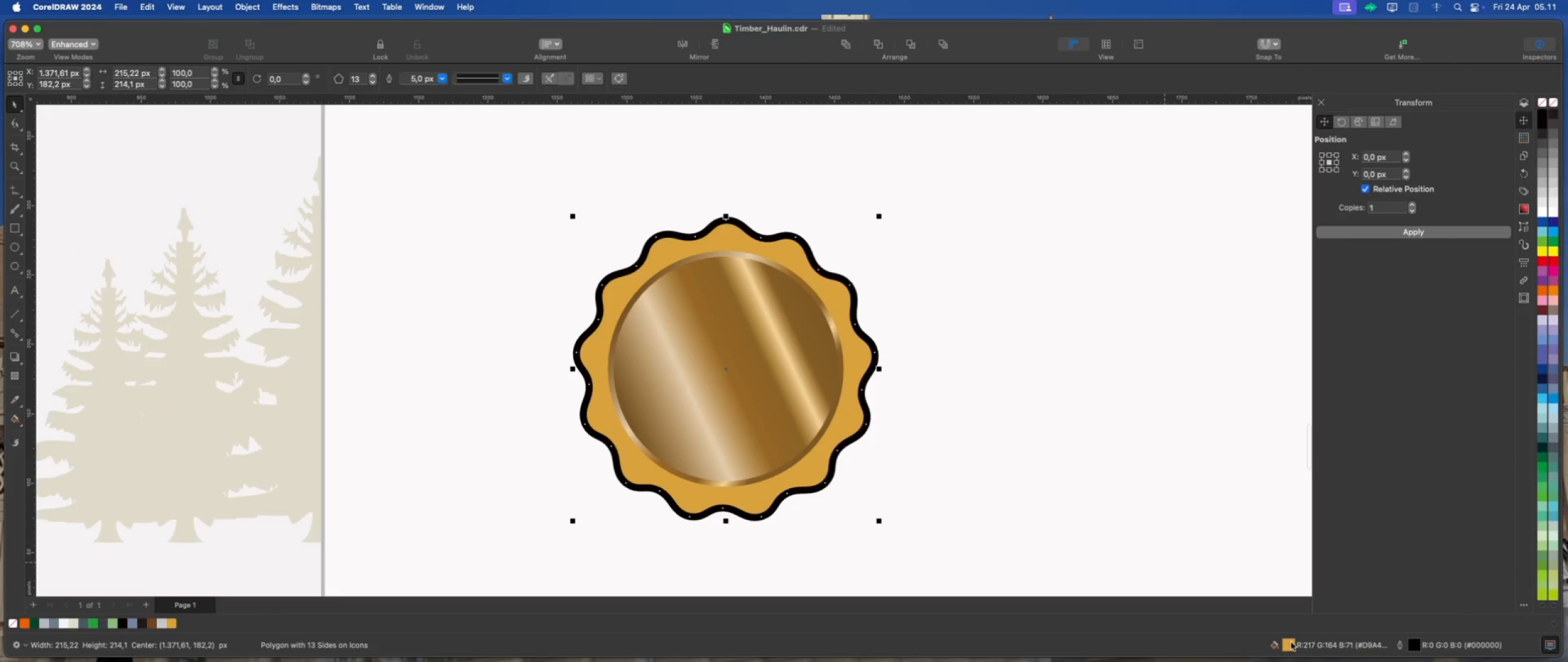 
double_click([1291, 642])
 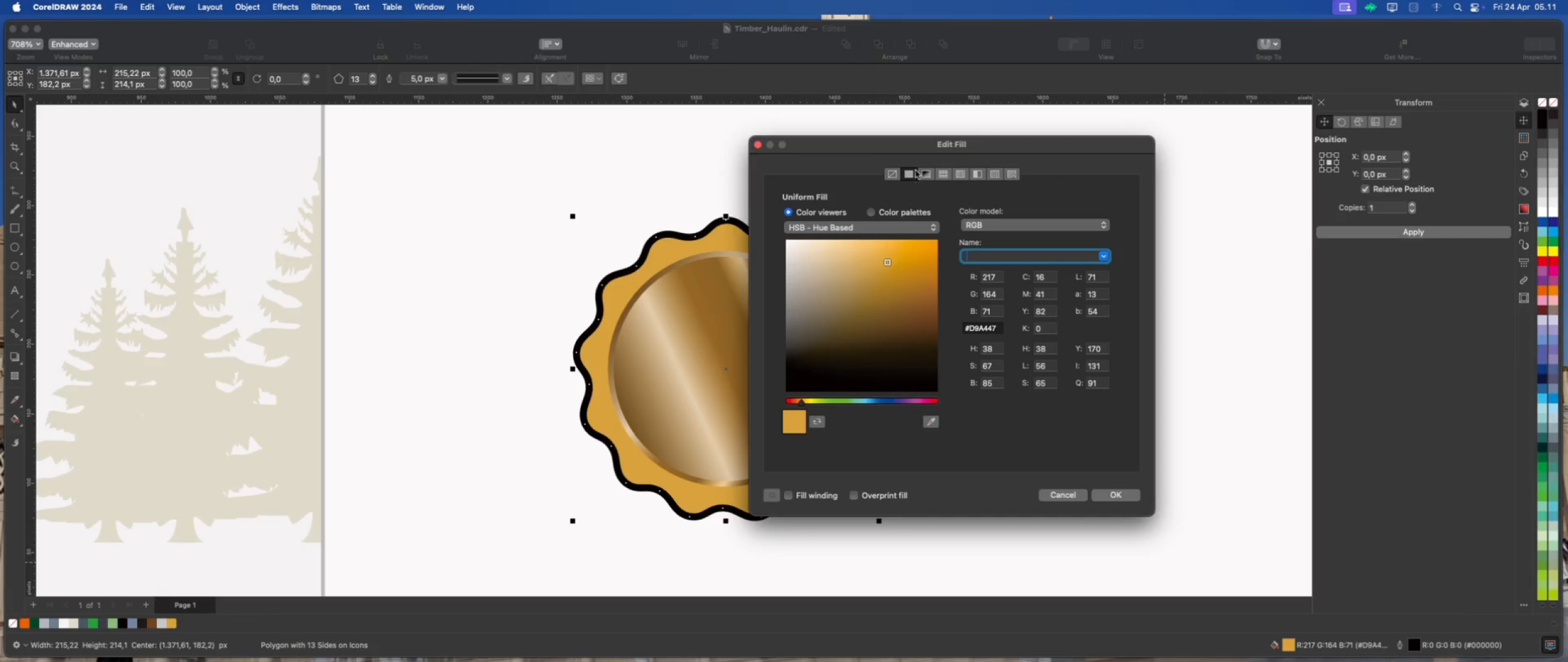 
left_click_drag(start_coordinate=[924, 146], to_coordinate=[1034, 145])
 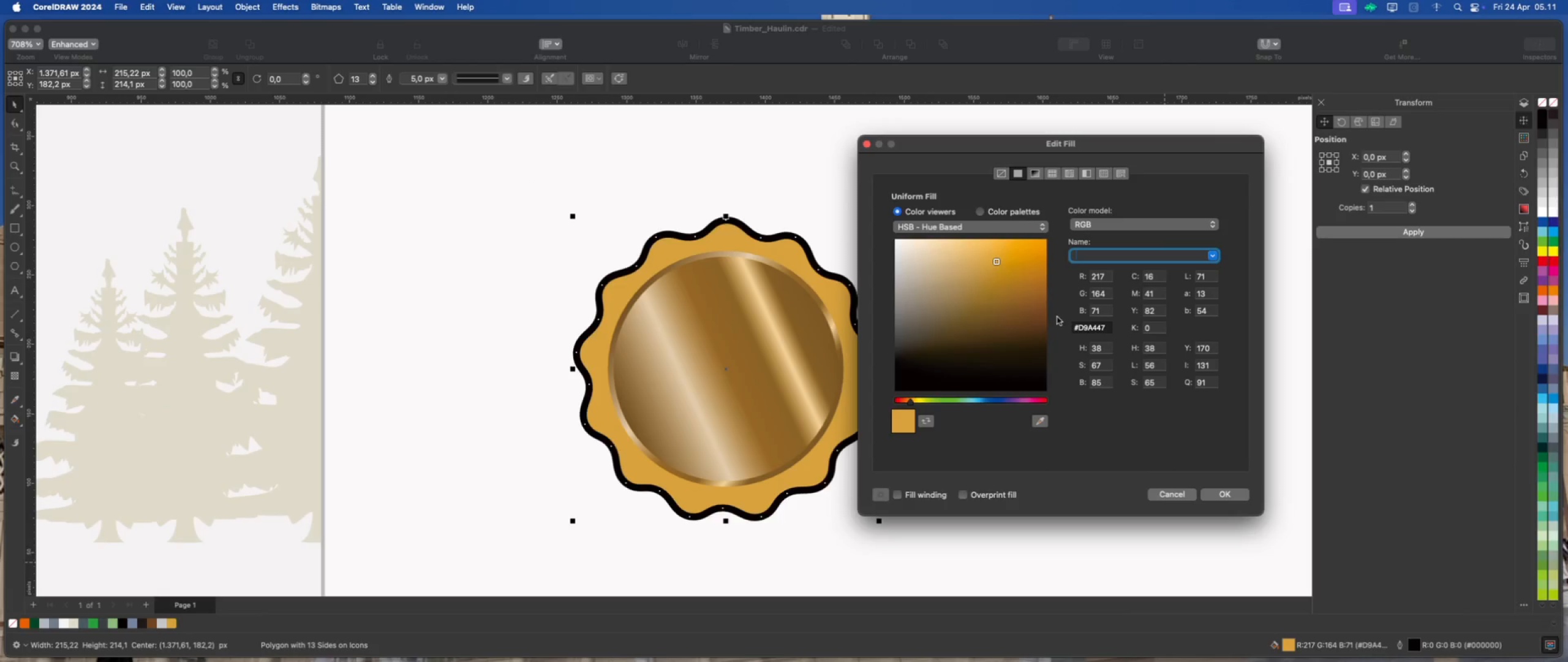 
left_click([1013, 250])
 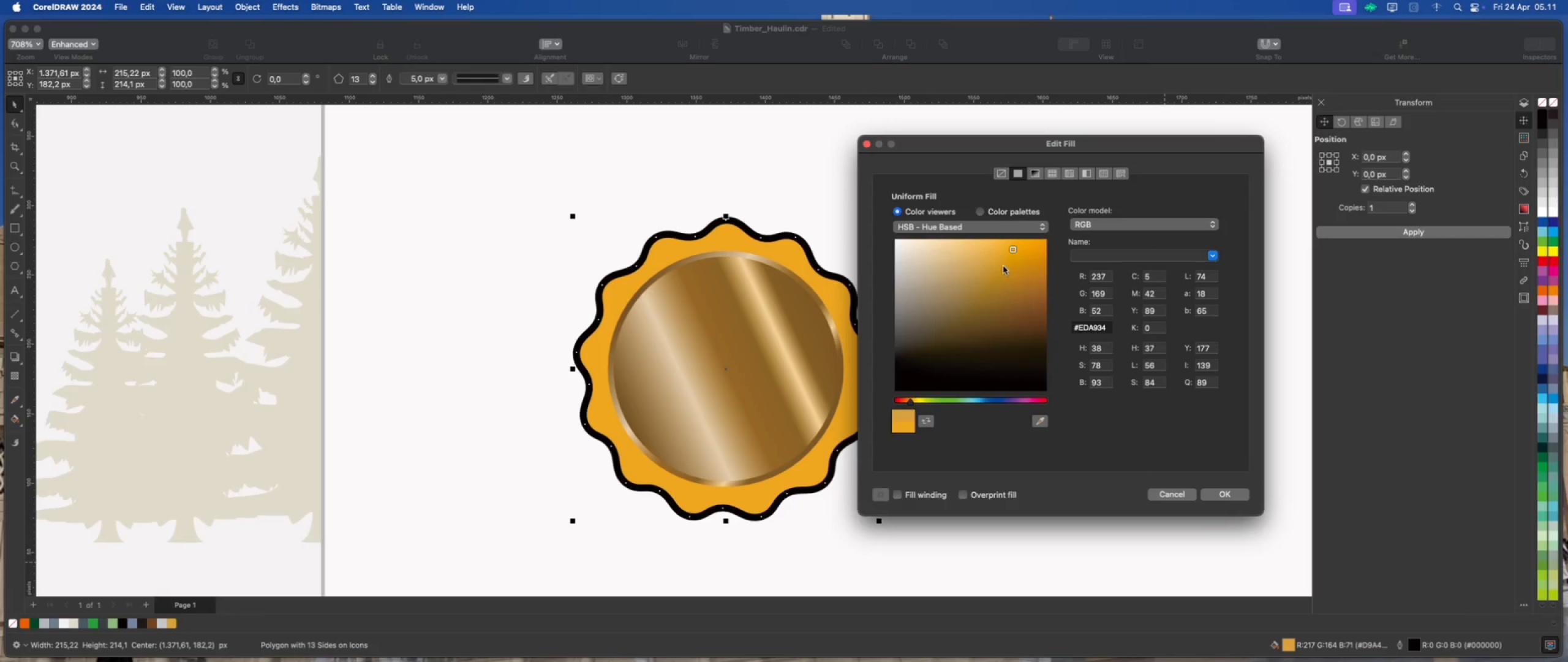 
left_click([1000, 267])
 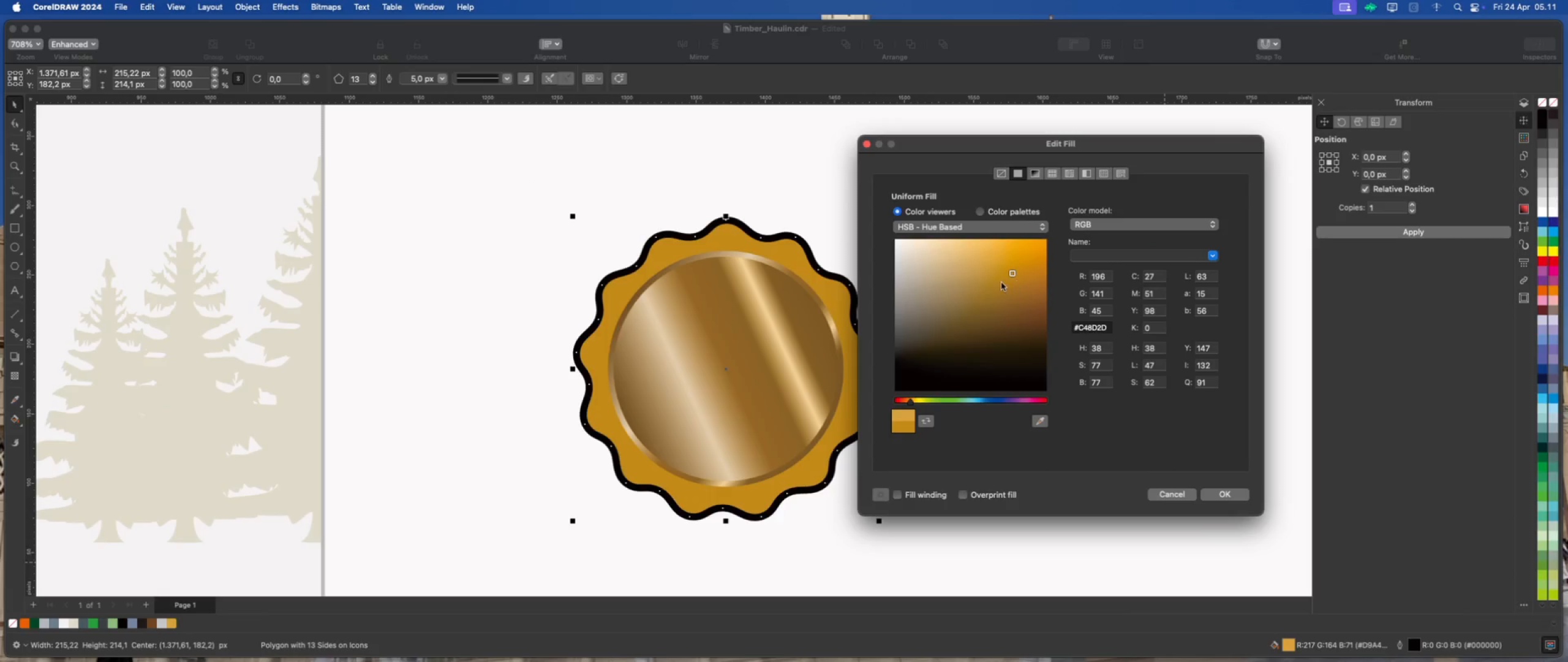 
left_click([988, 268])
 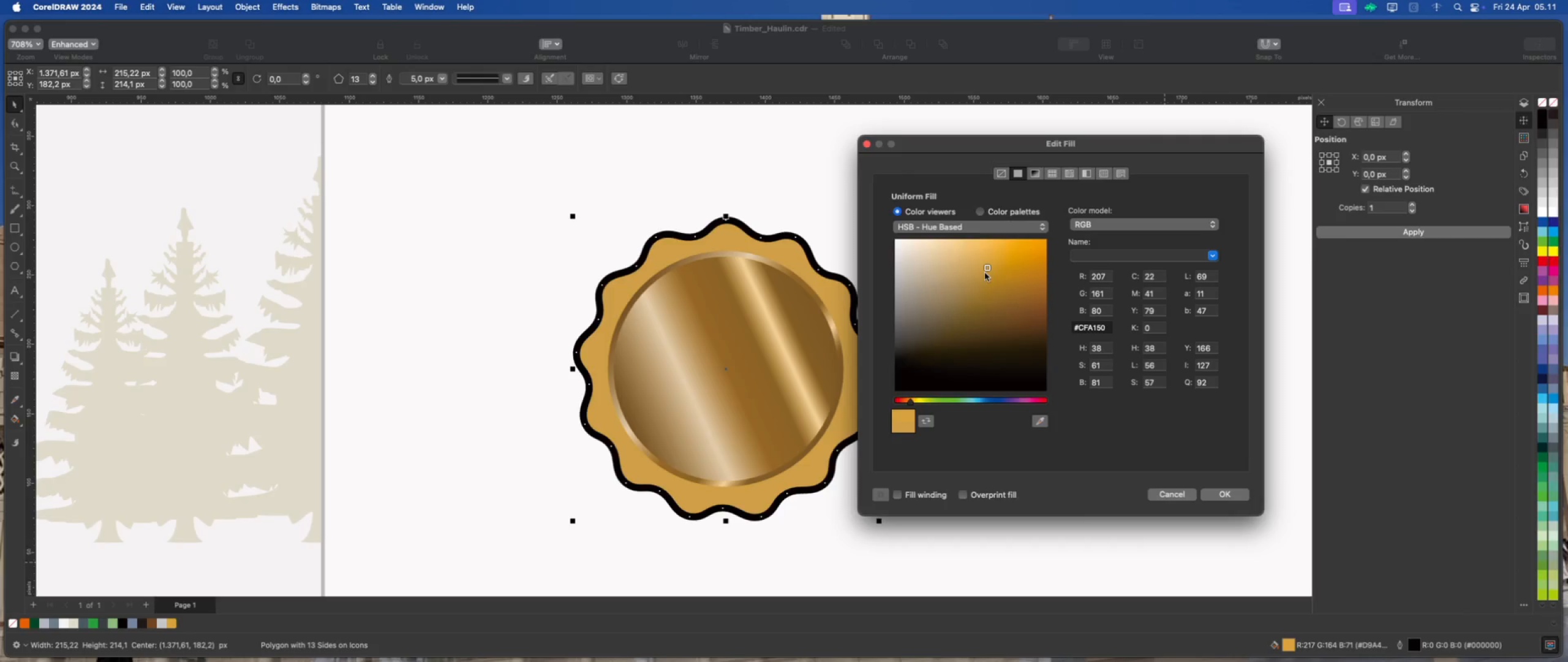 
left_click([982, 275])
 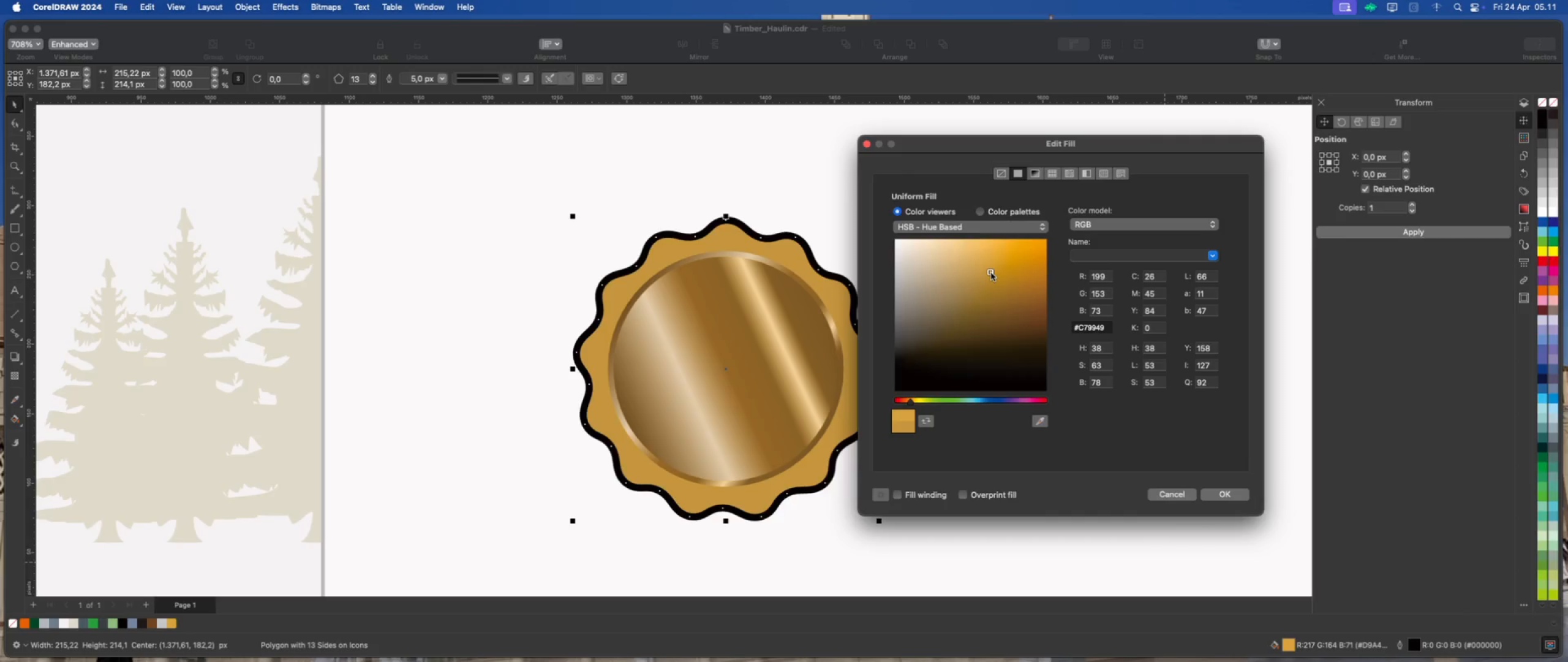 
left_click([996, 278])
 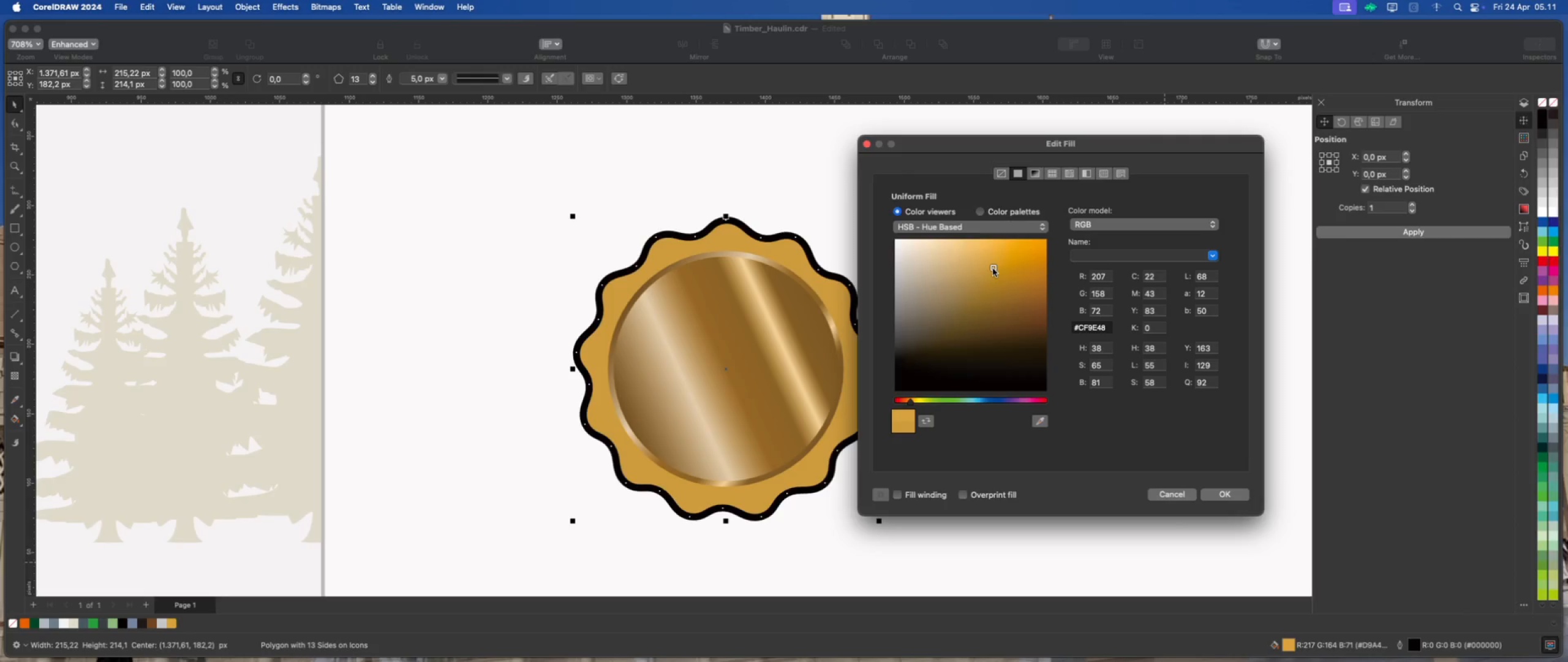 
left_click([991, 272])
 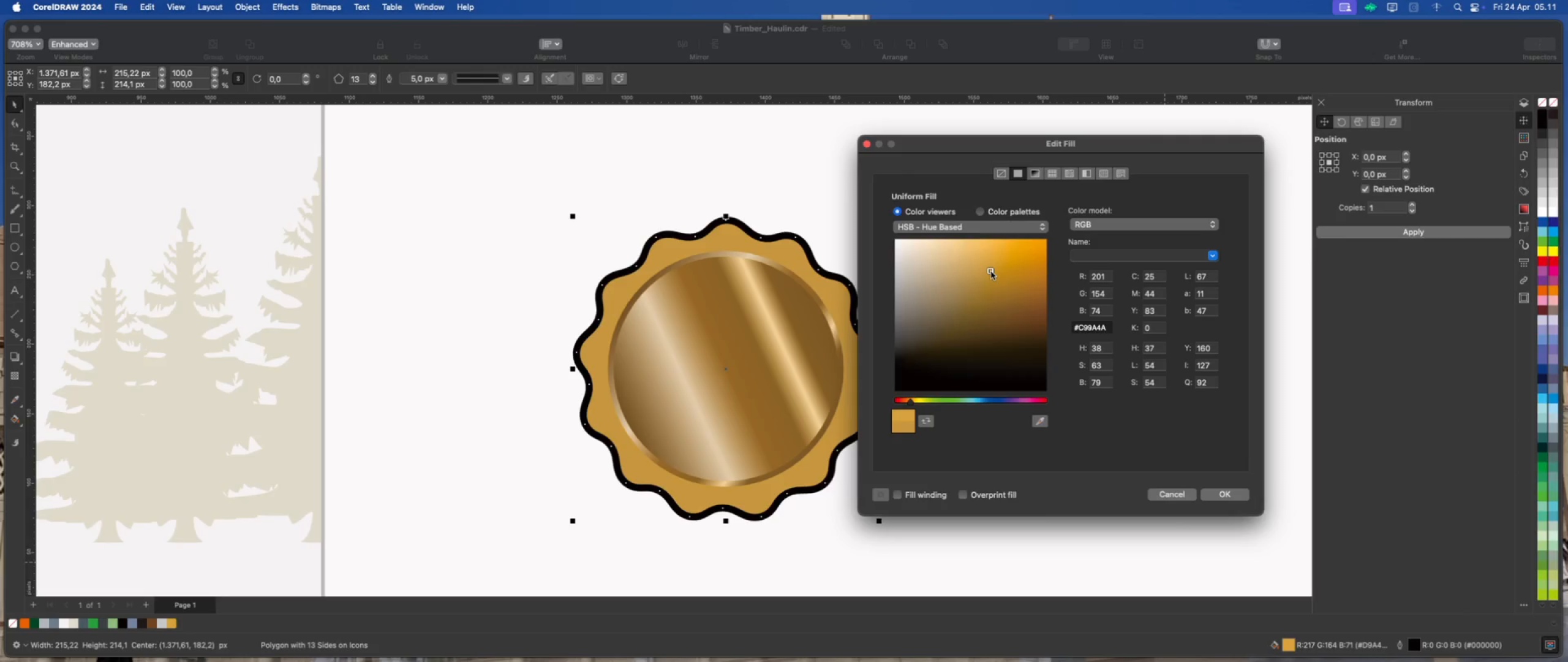 
left_click([992, 271])
 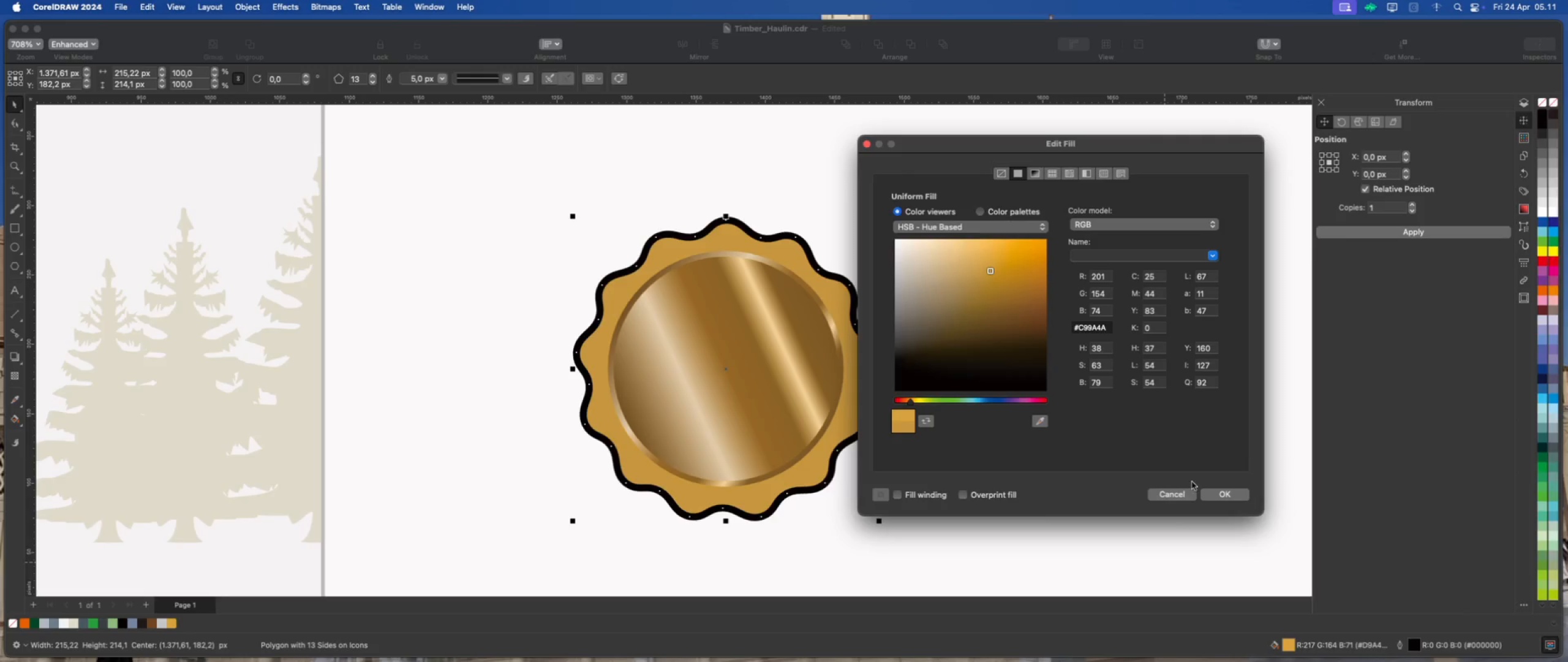 
left_click([1219, 496])
 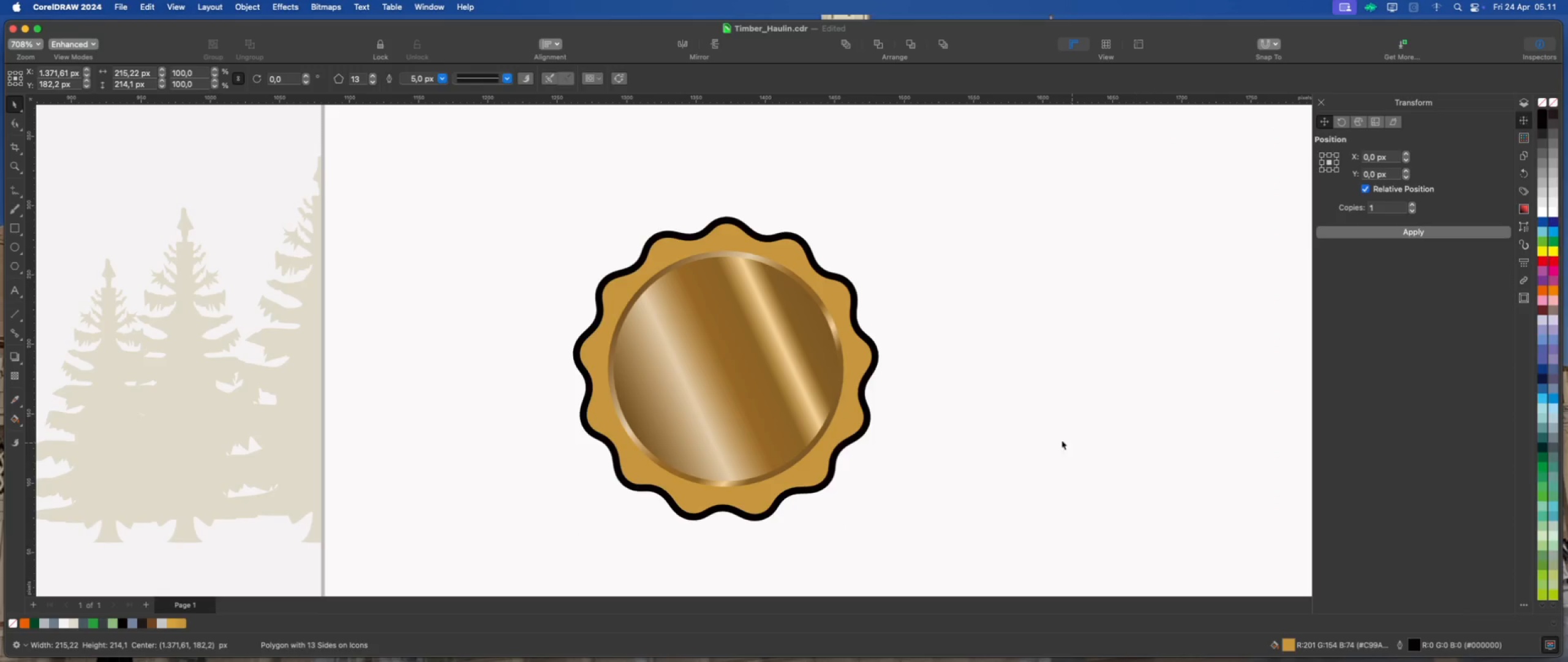 
left_click([791, 380])
 